 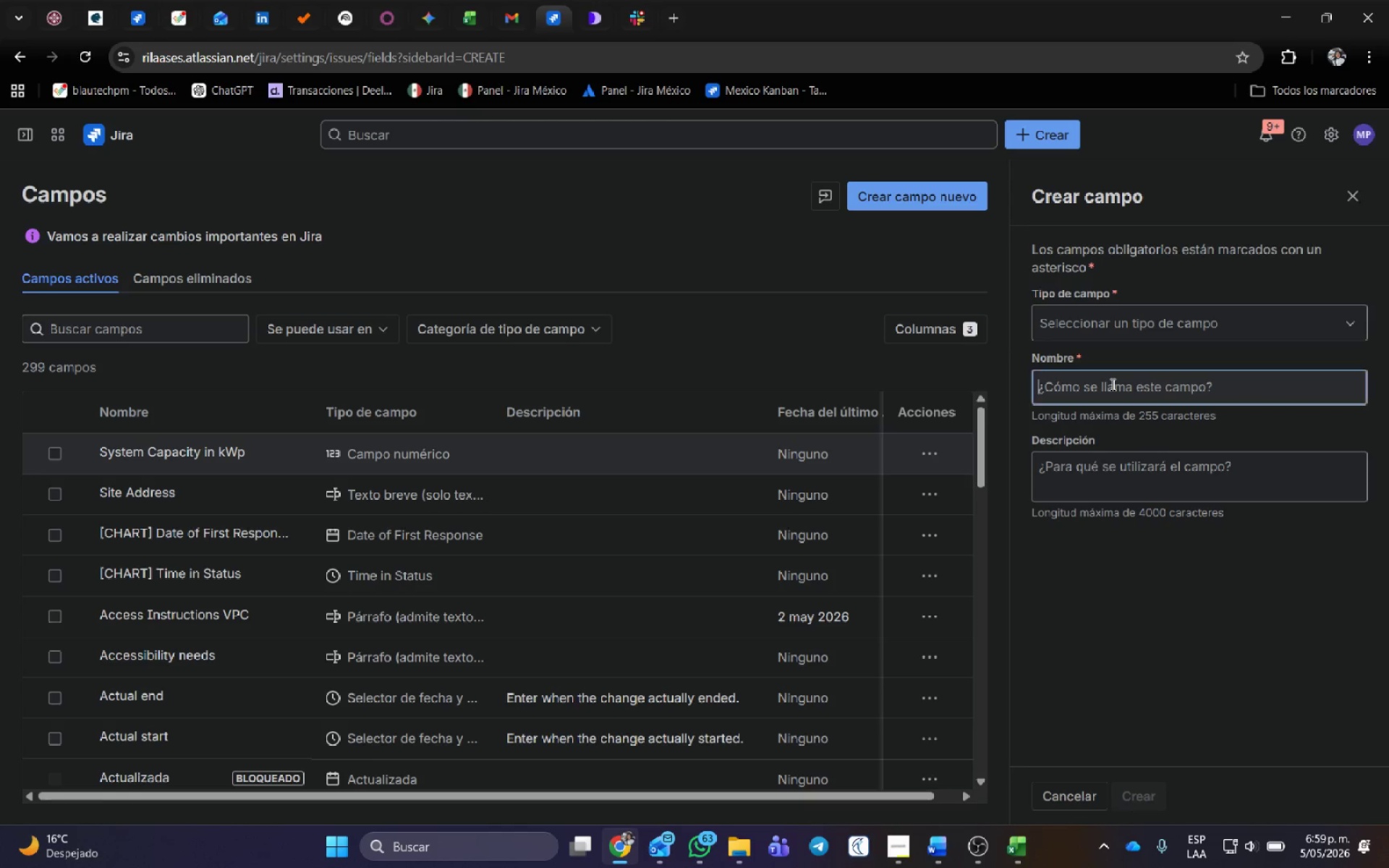 
key(Control+V)
 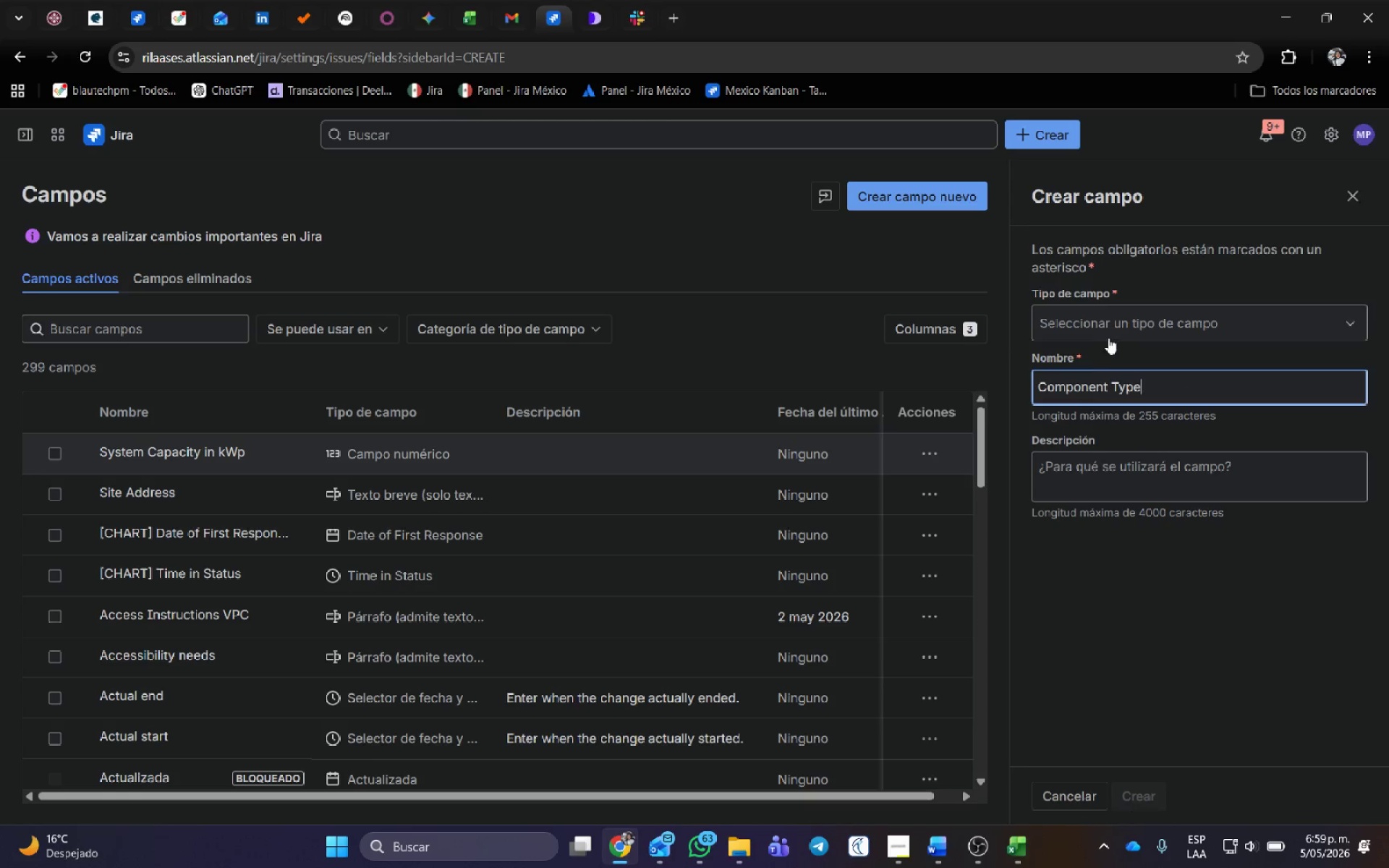 
left_click([1112, 323])
 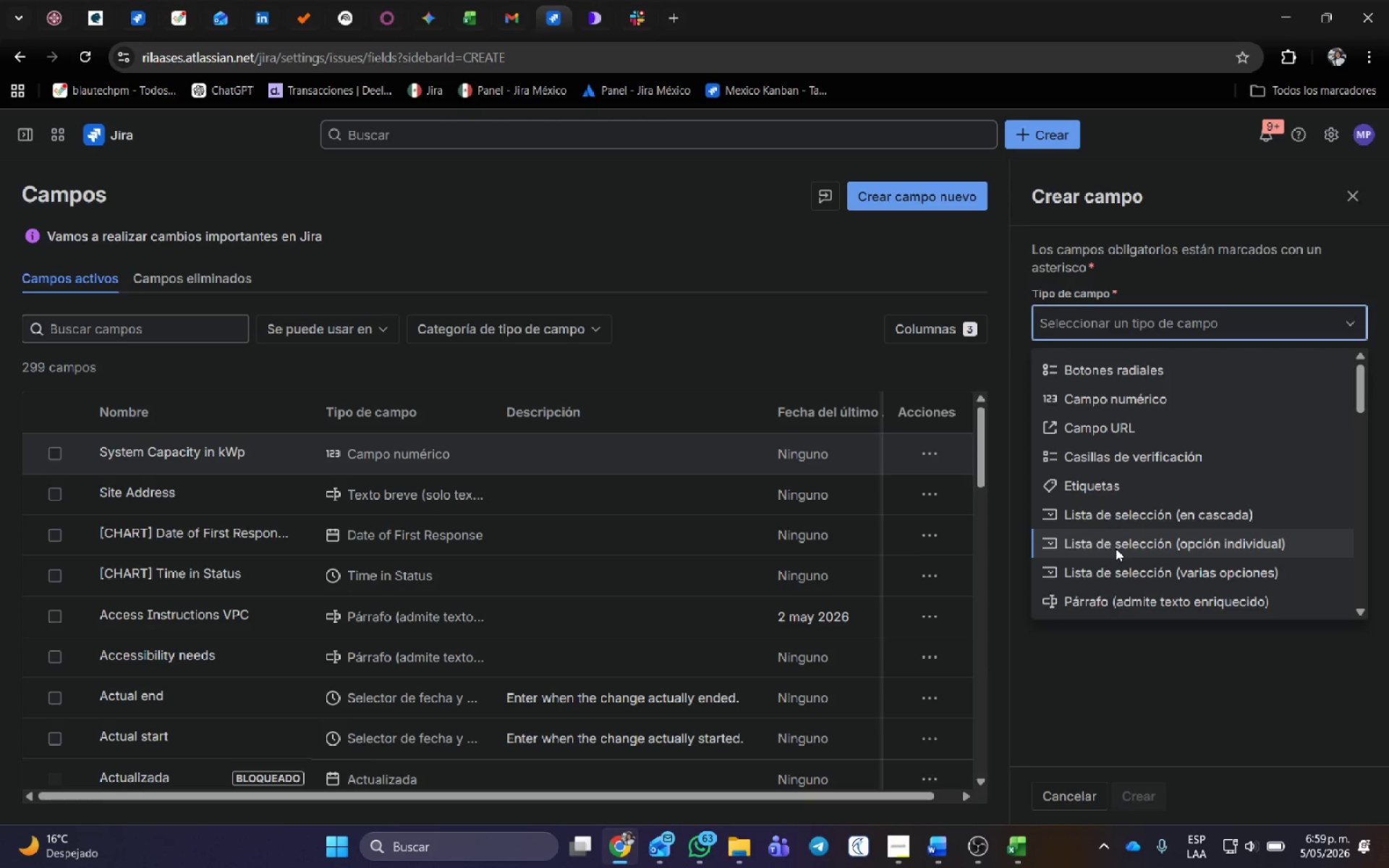 
left_click([1116, 548])
 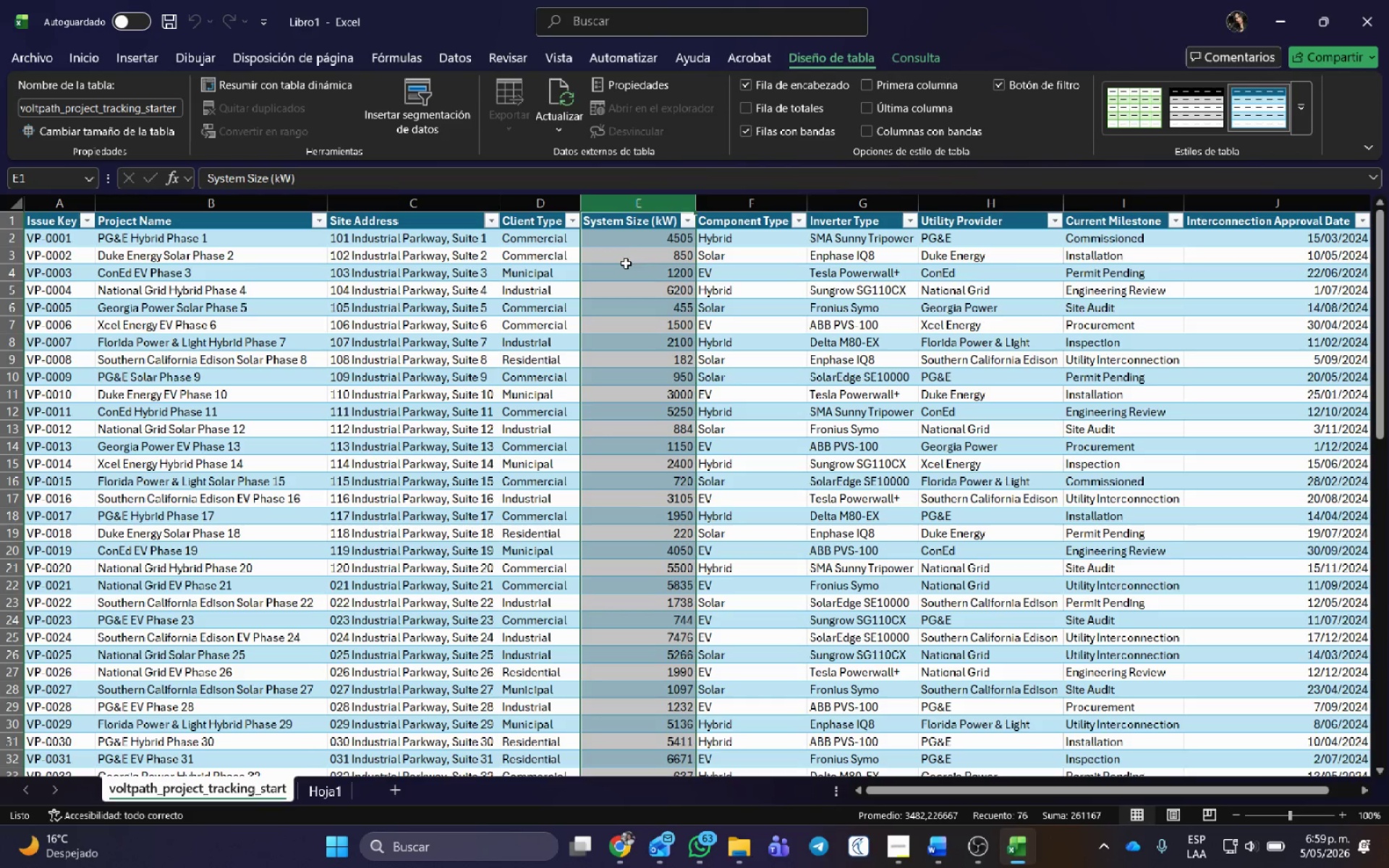 
left_click([784, 323])
 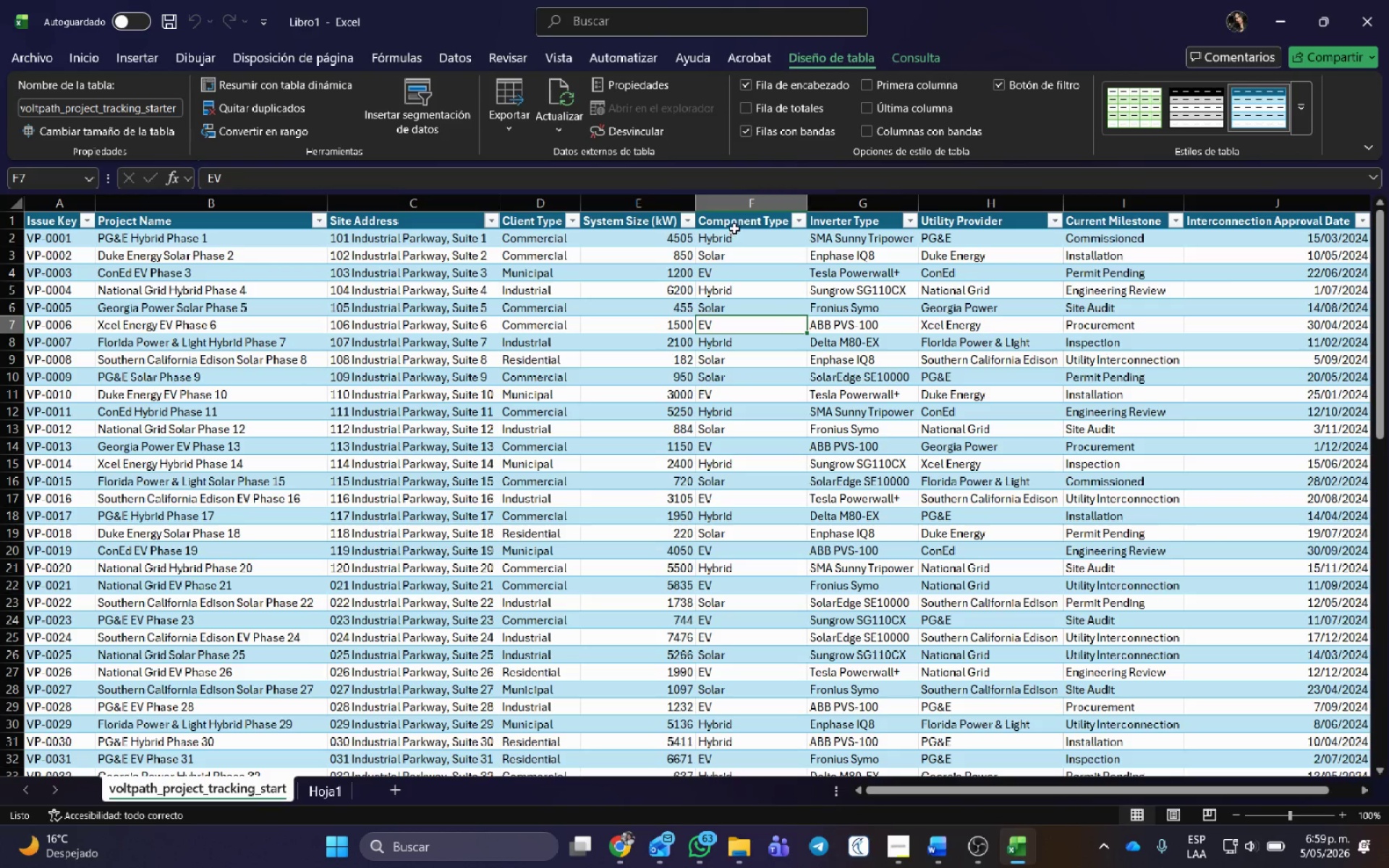 
left_click([734, 220])
 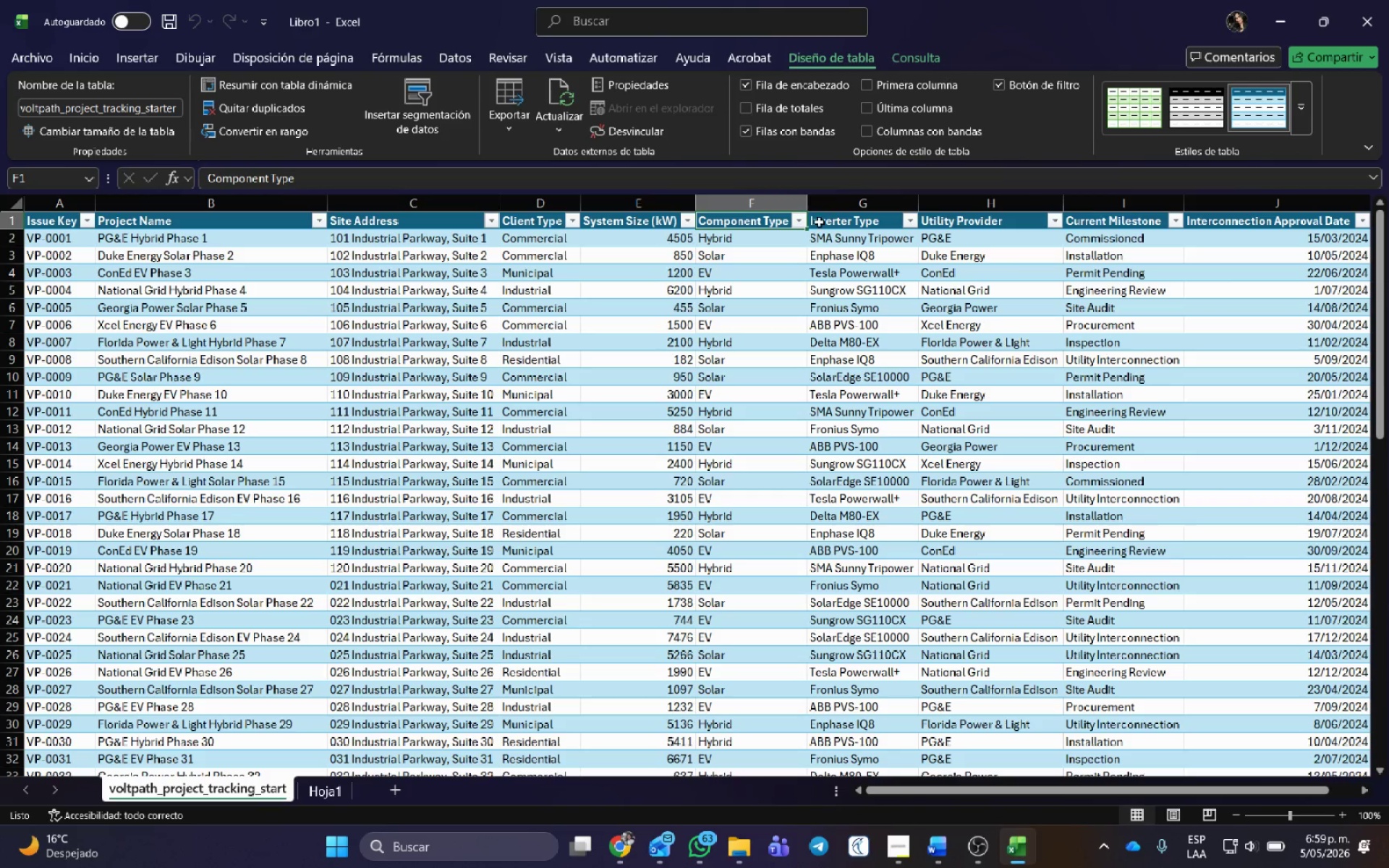 
left_click([804, 225])
 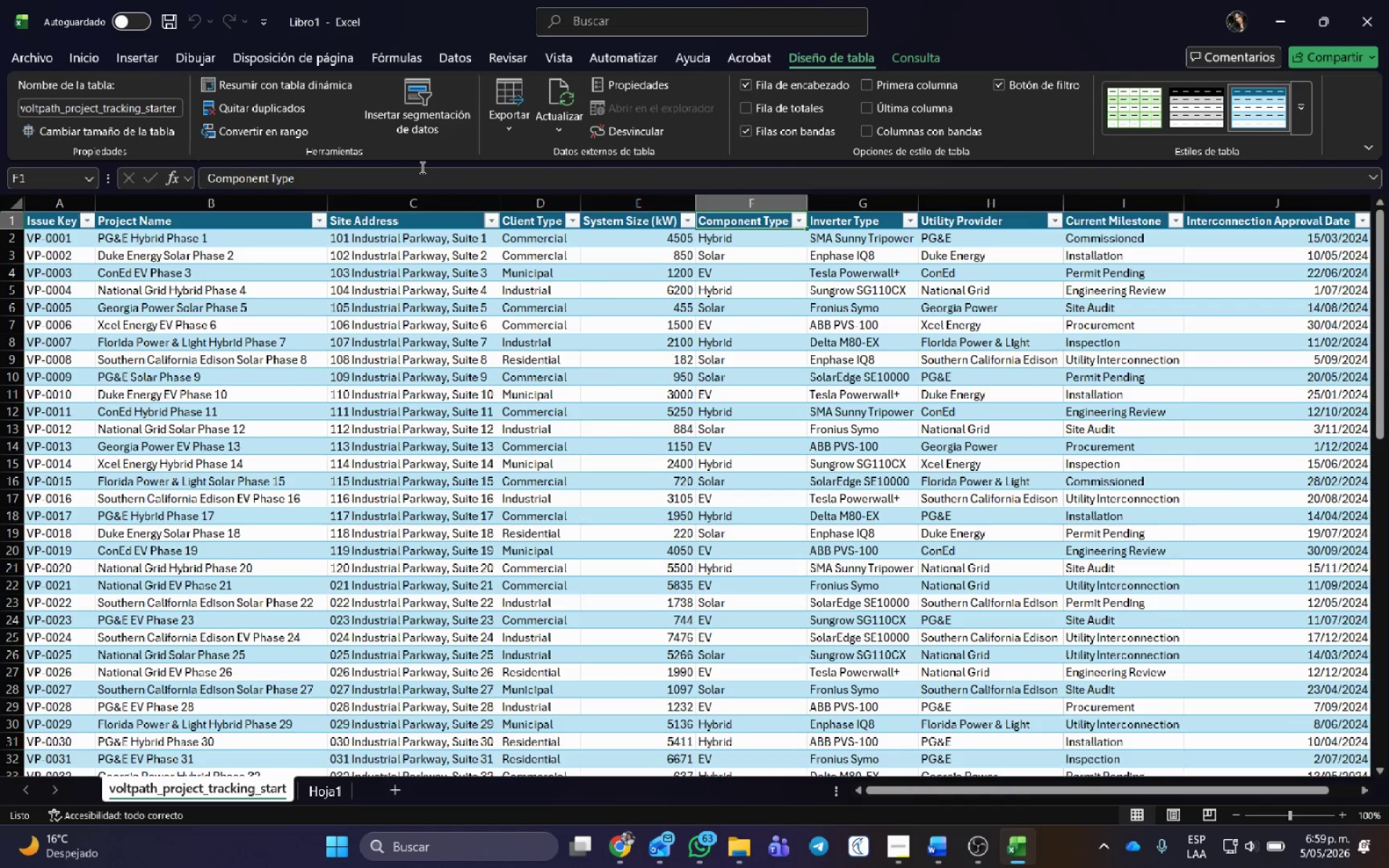 
left_click([739, 246])
 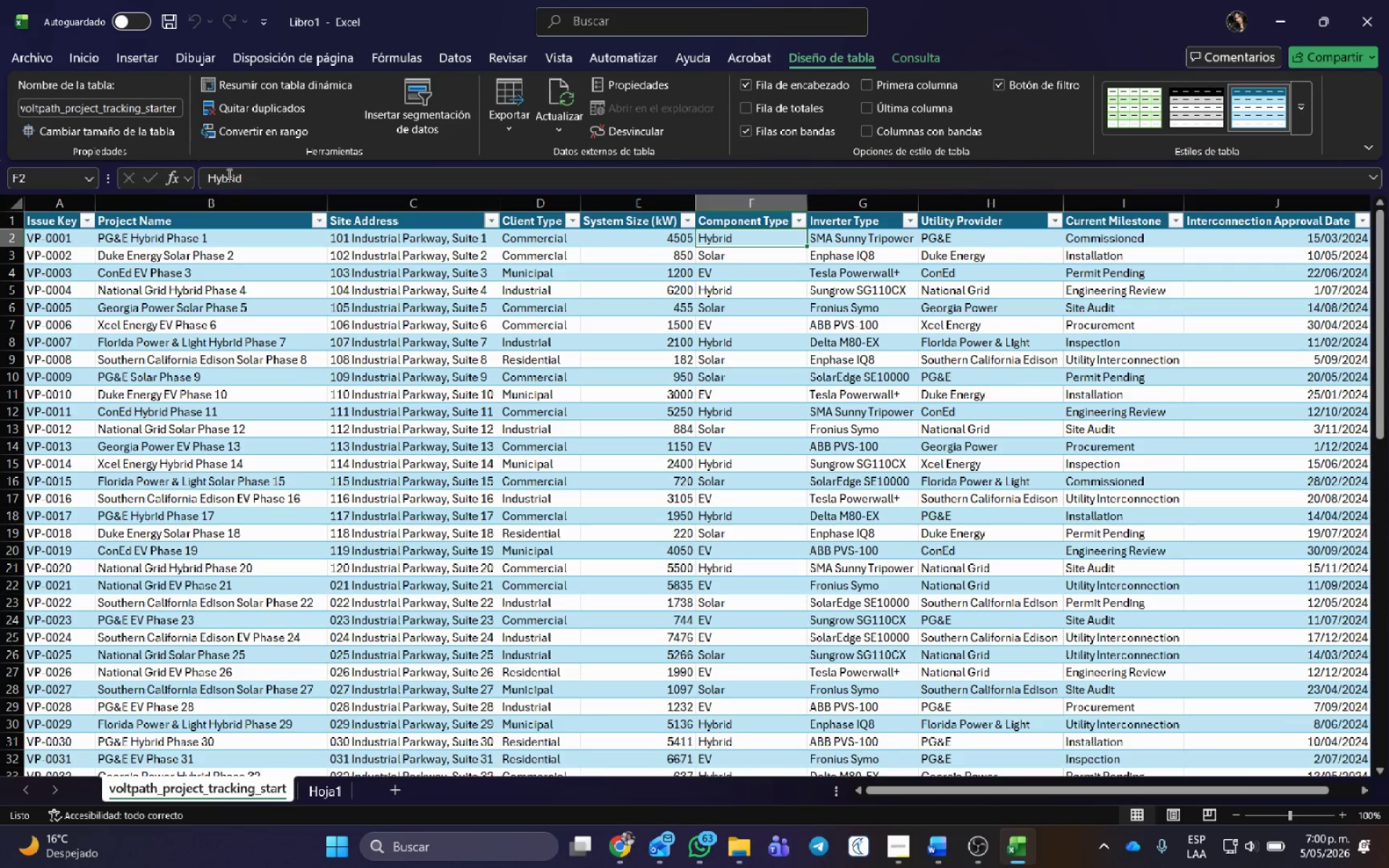 
double_click([224, 174])
 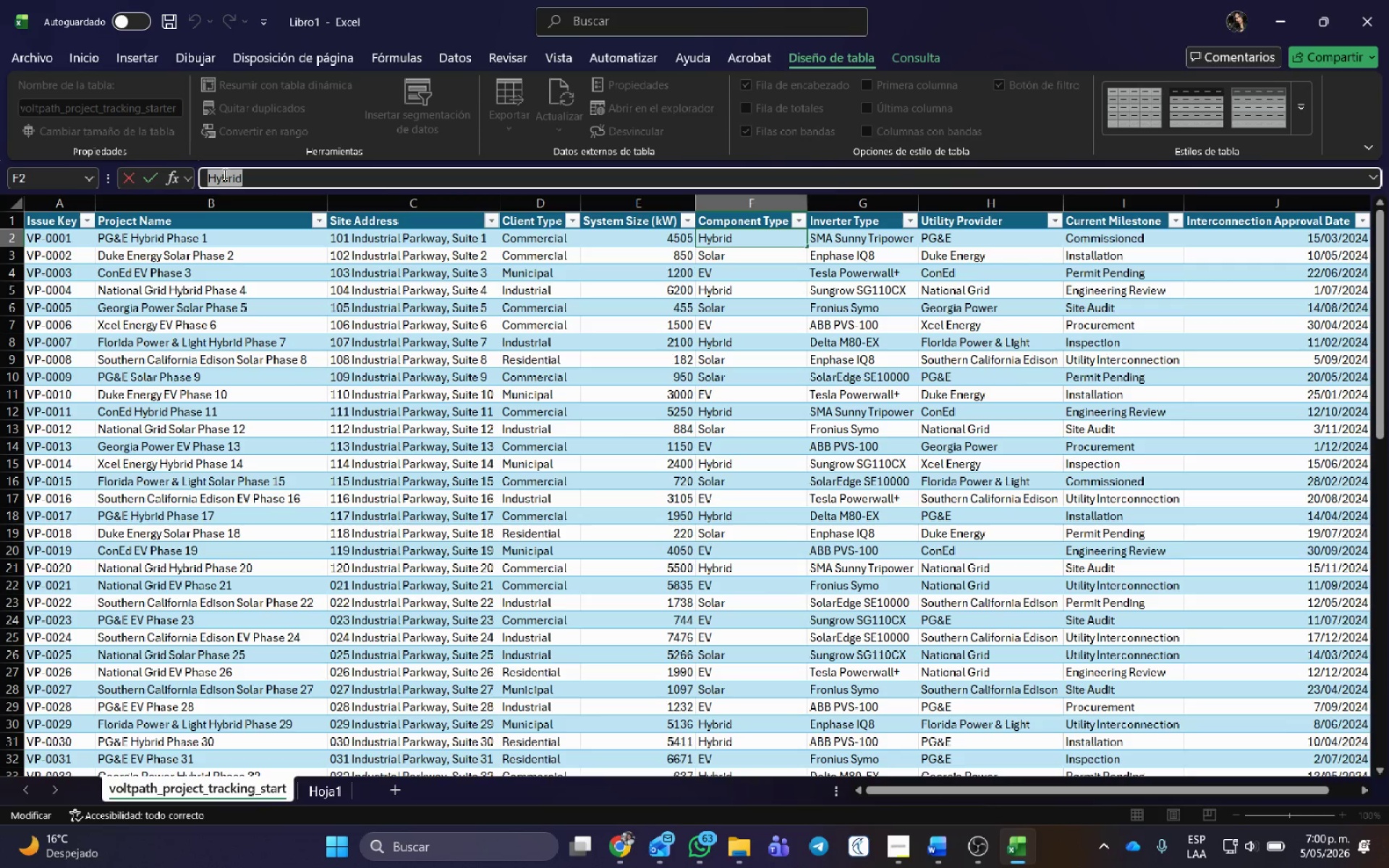 
key(Control+C)
 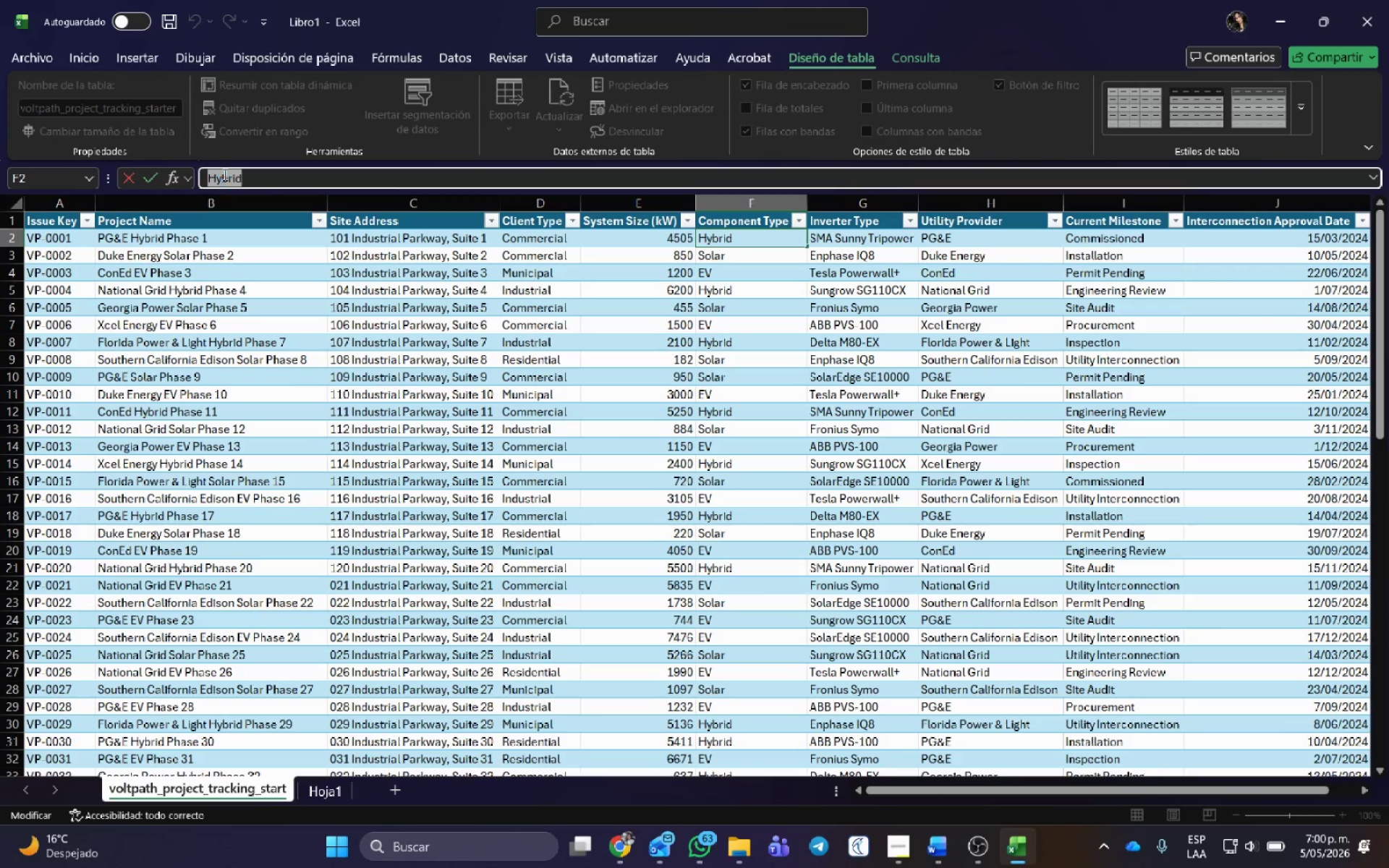 
key(Control+C)
 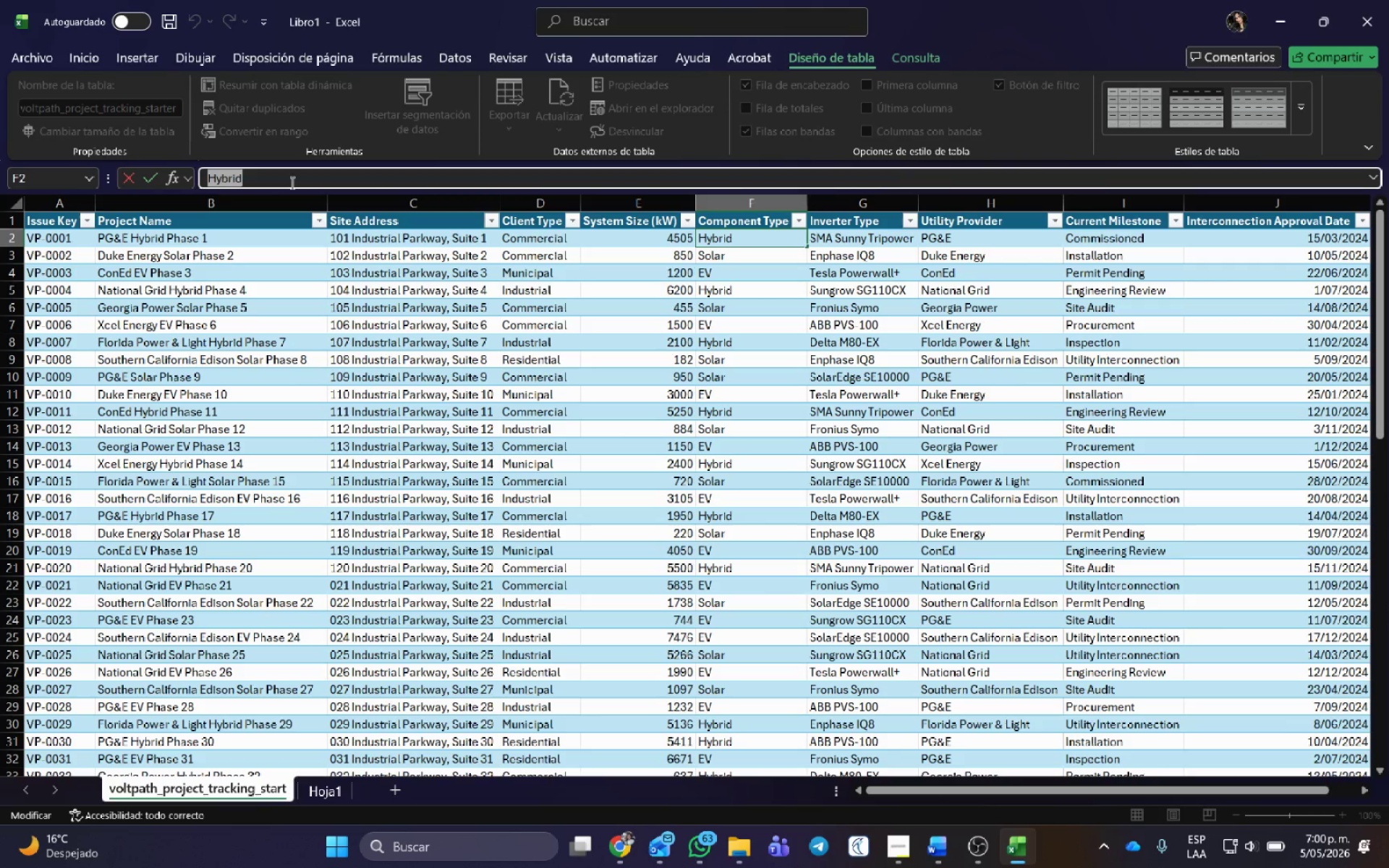 
key(Alt+AltLeft)
 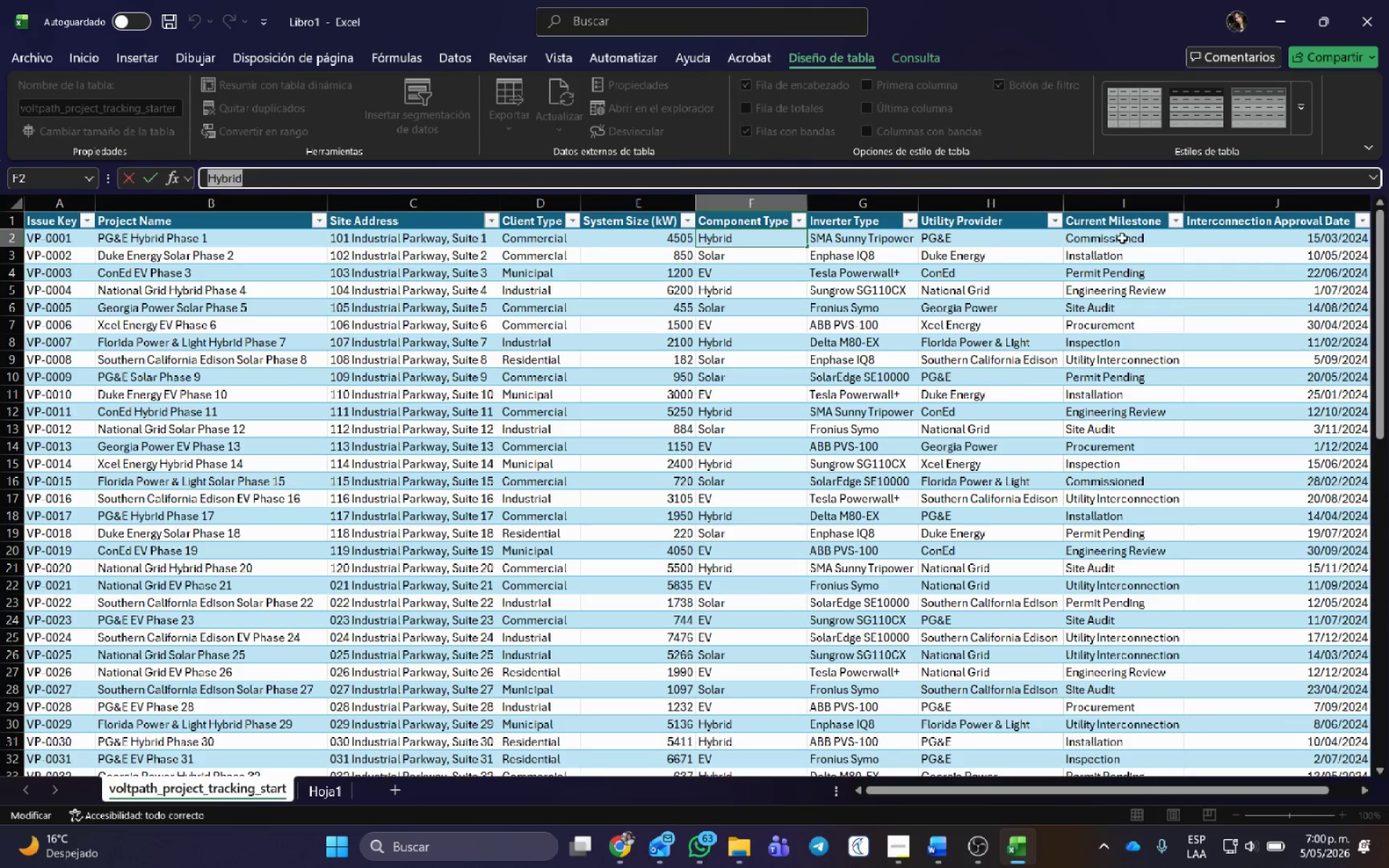 
key(Alt+Tab)
 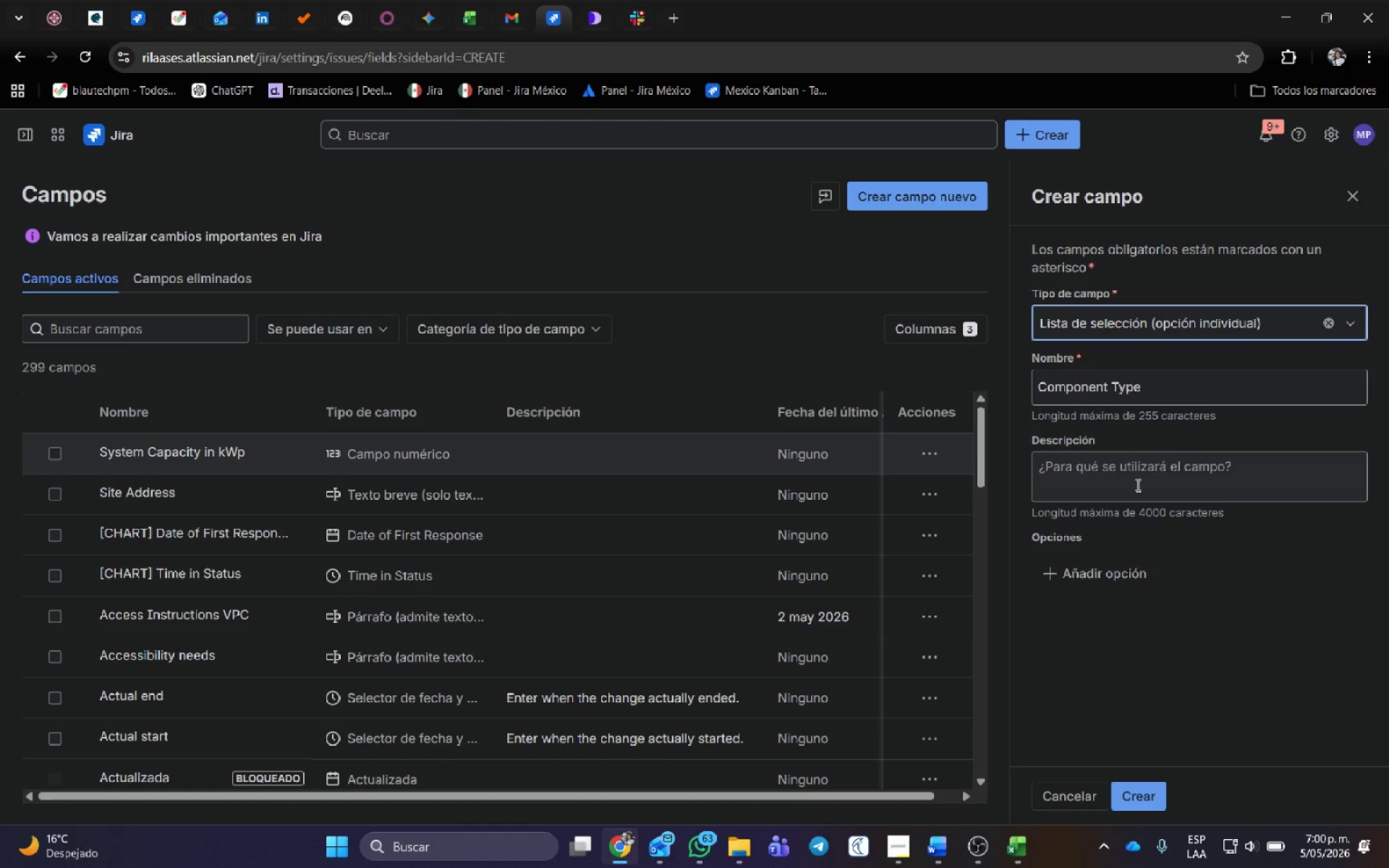 
left_click([1123, 571])
 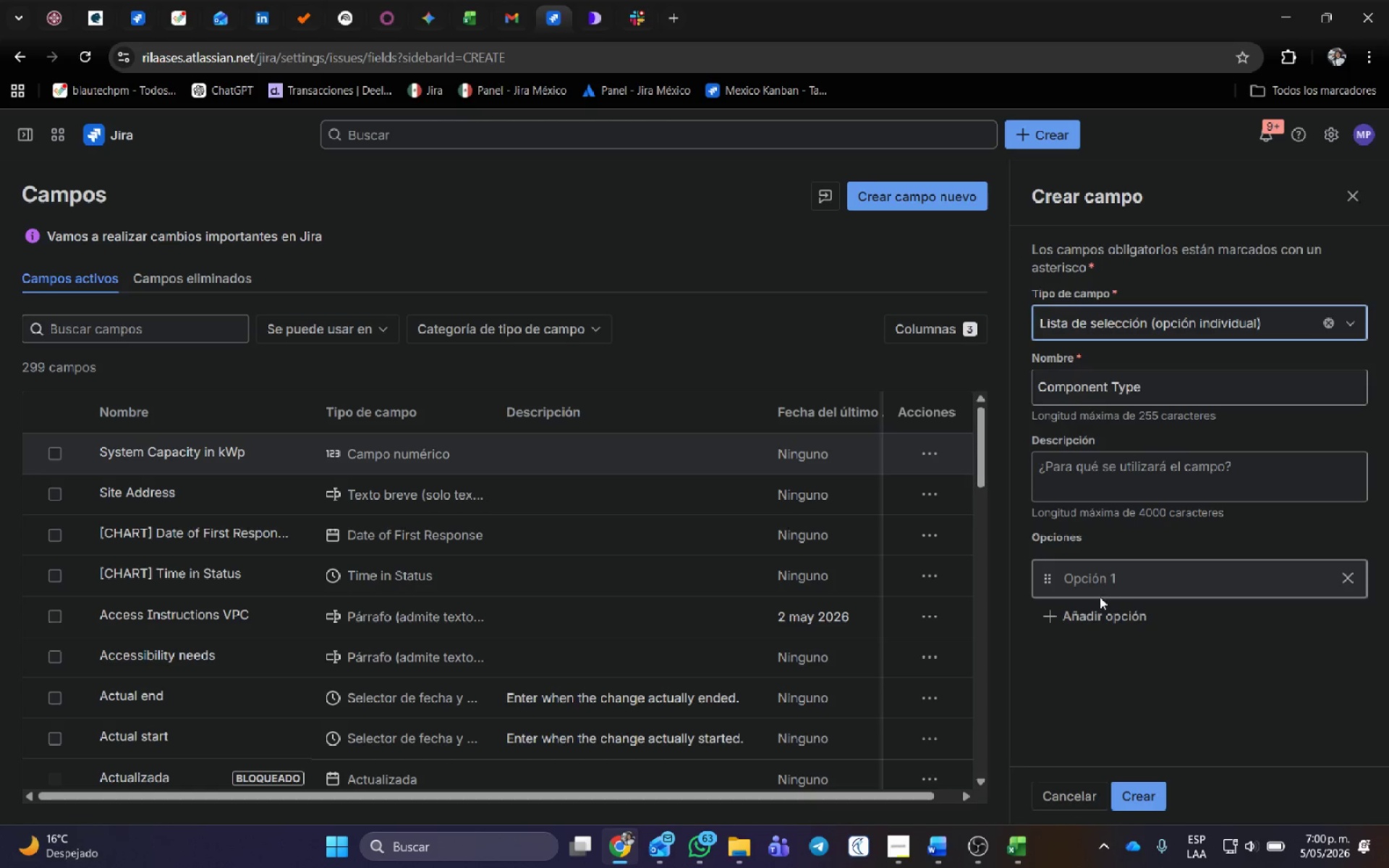 
left_click([1099, 578])
 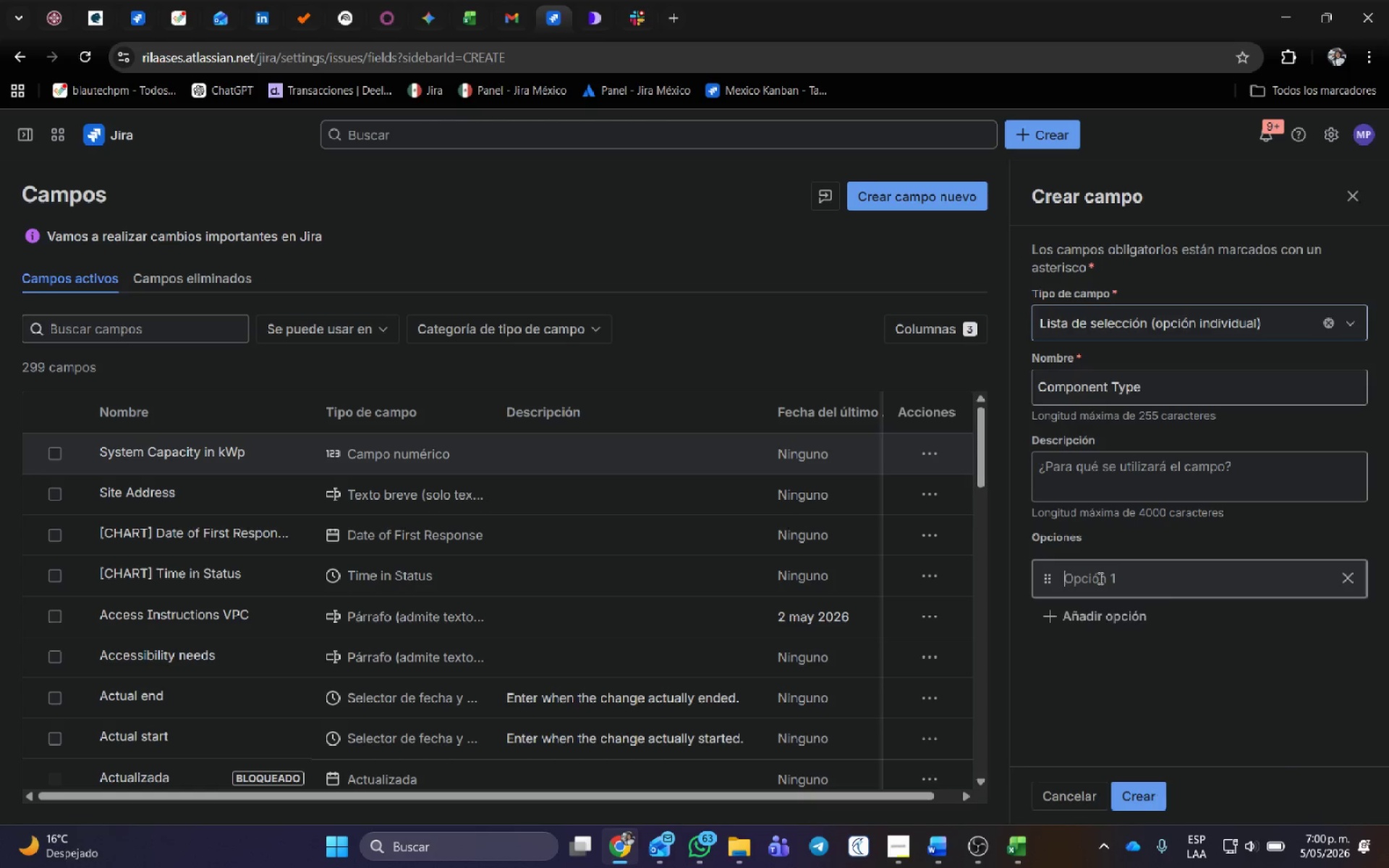 
key(Control+V)
 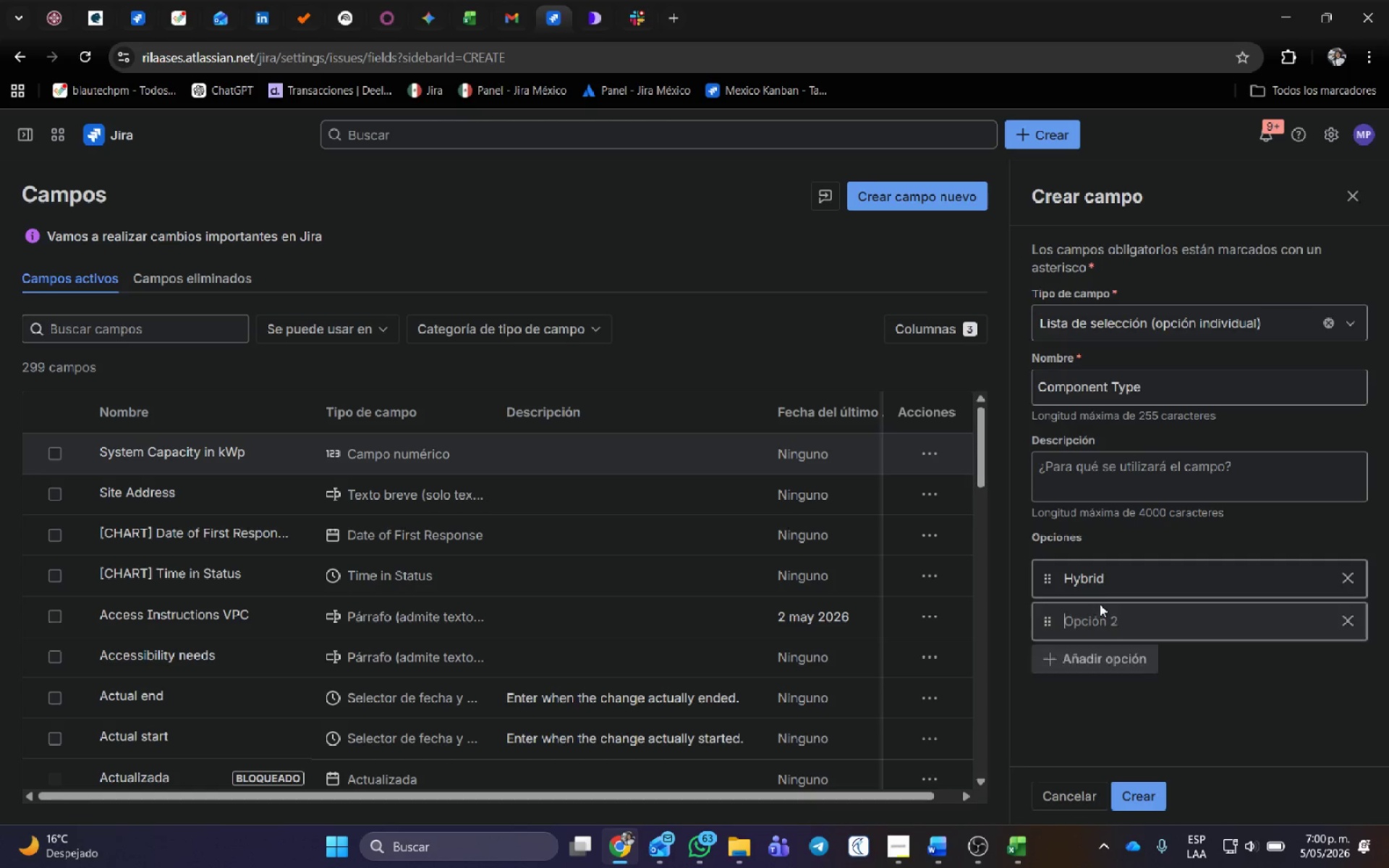 
key(Alt+AltLeft)
 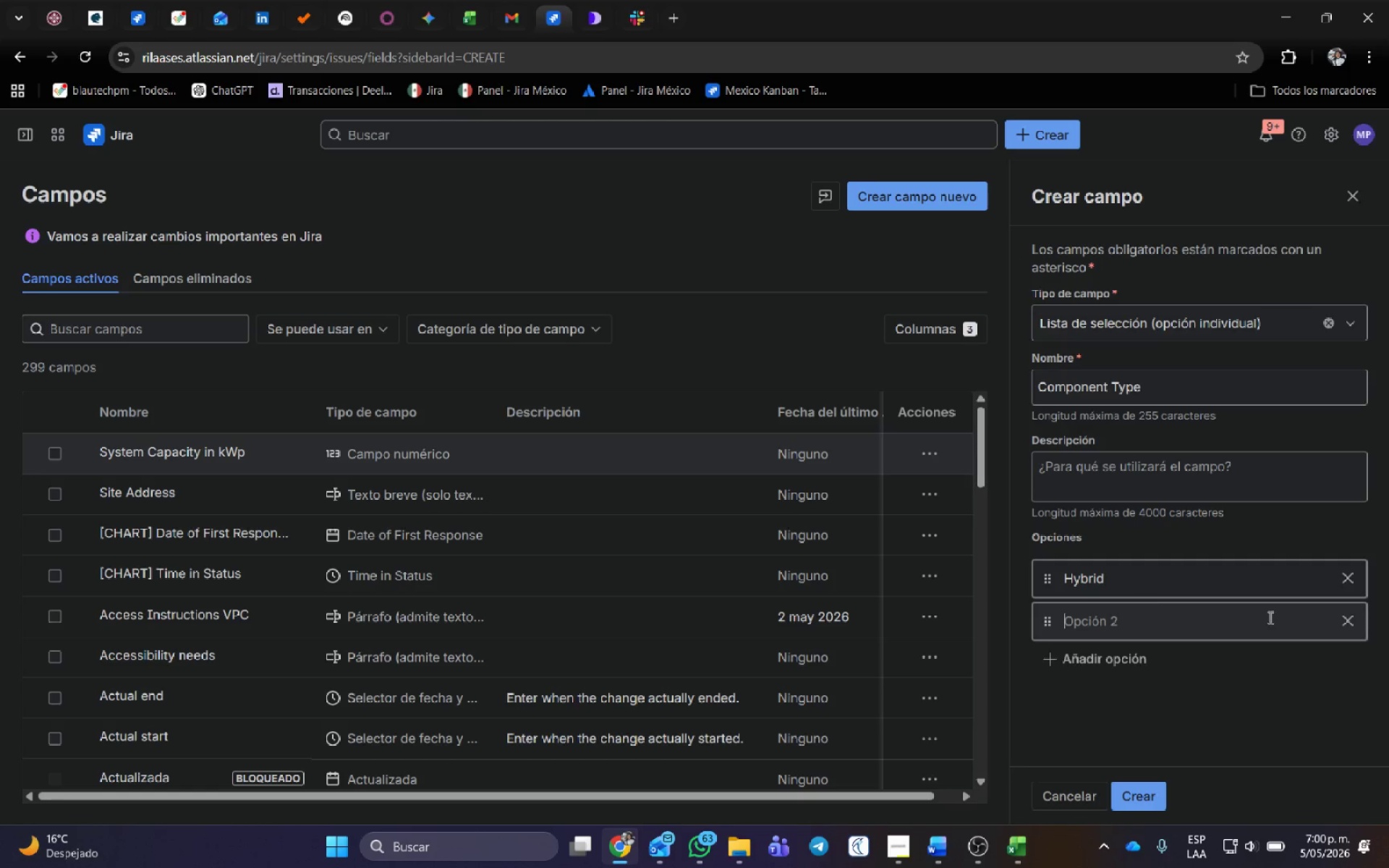 
key(Alt+Tab)
 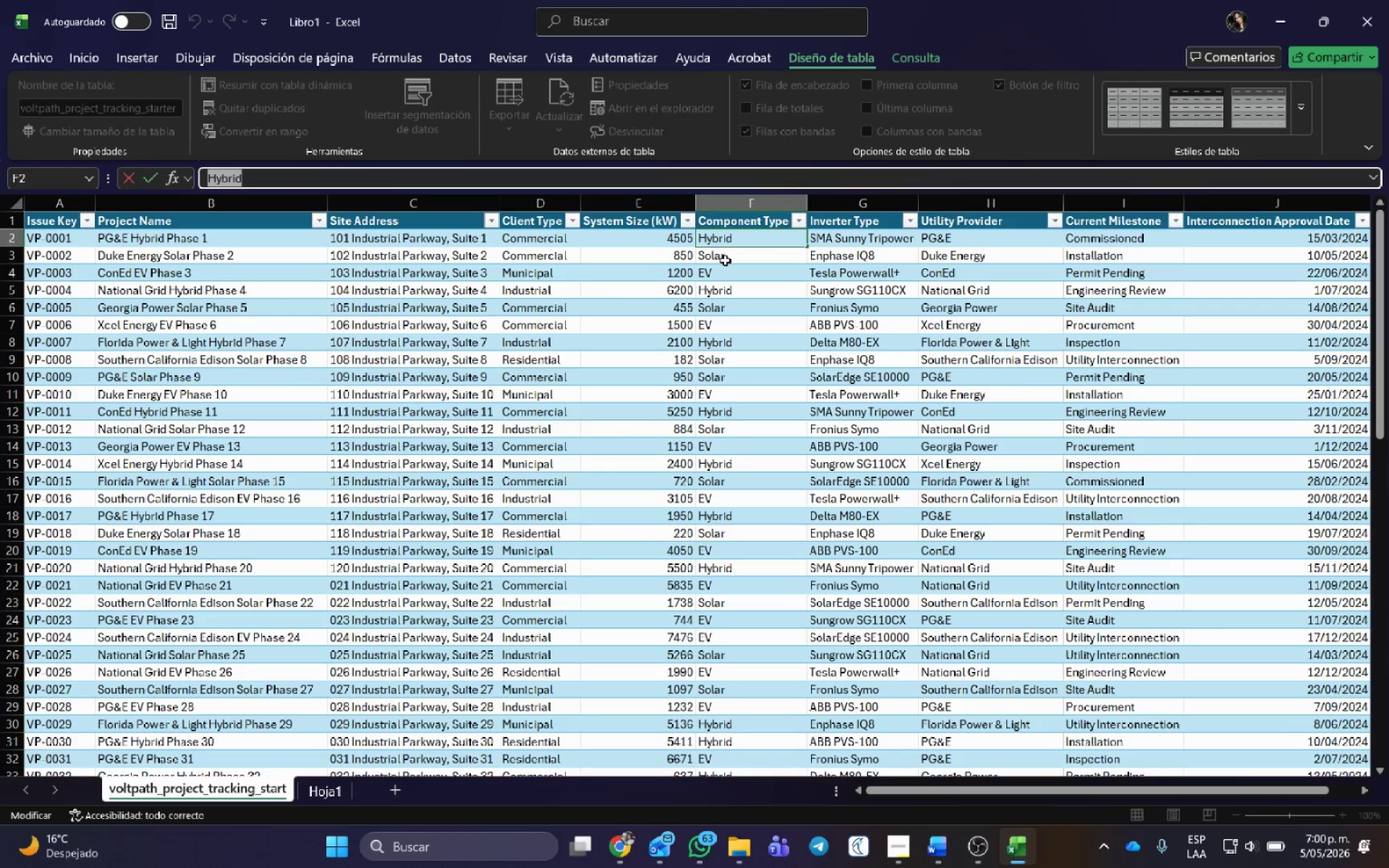 
left_click([726, 261])
 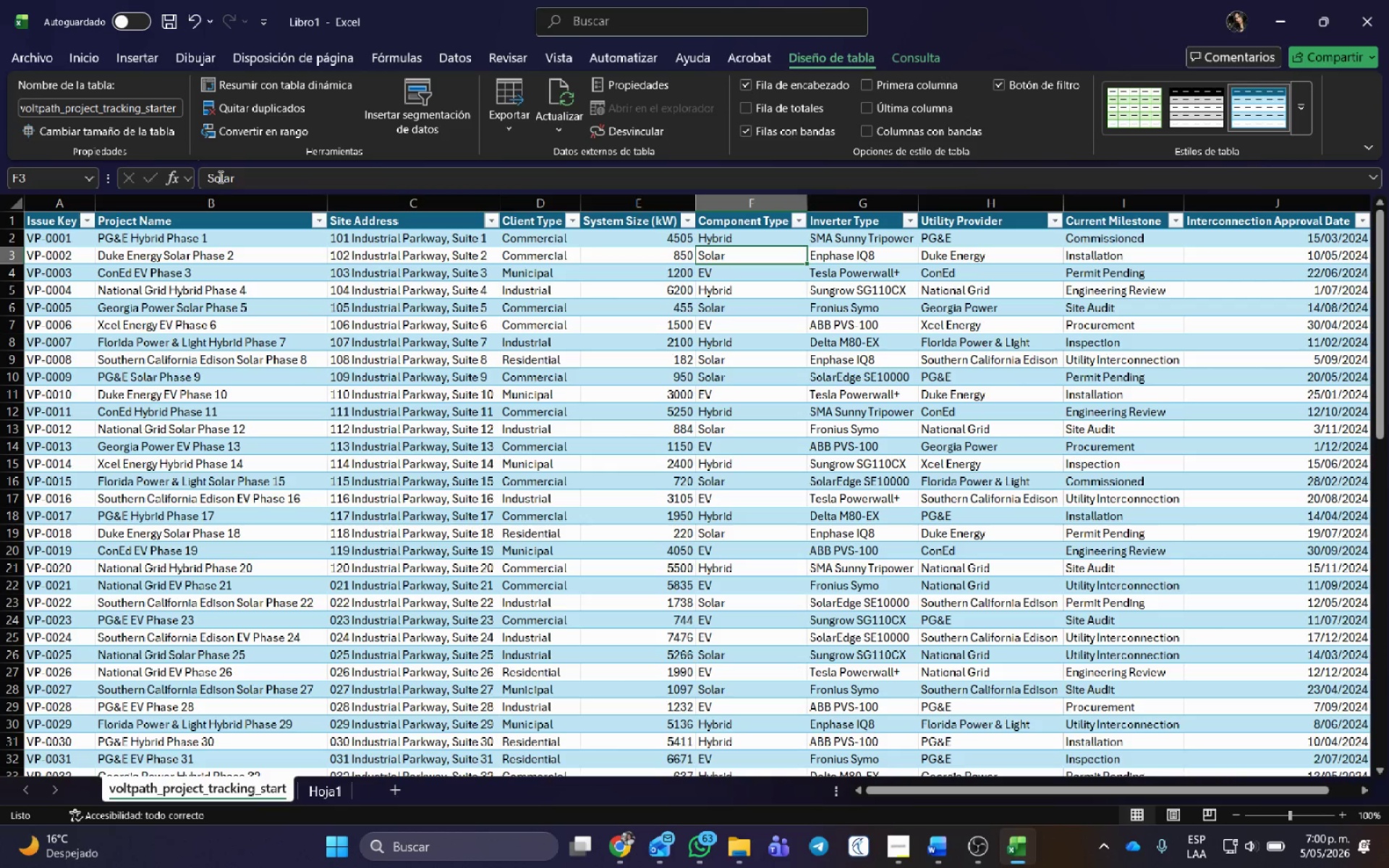 
double_click([229, 179])
 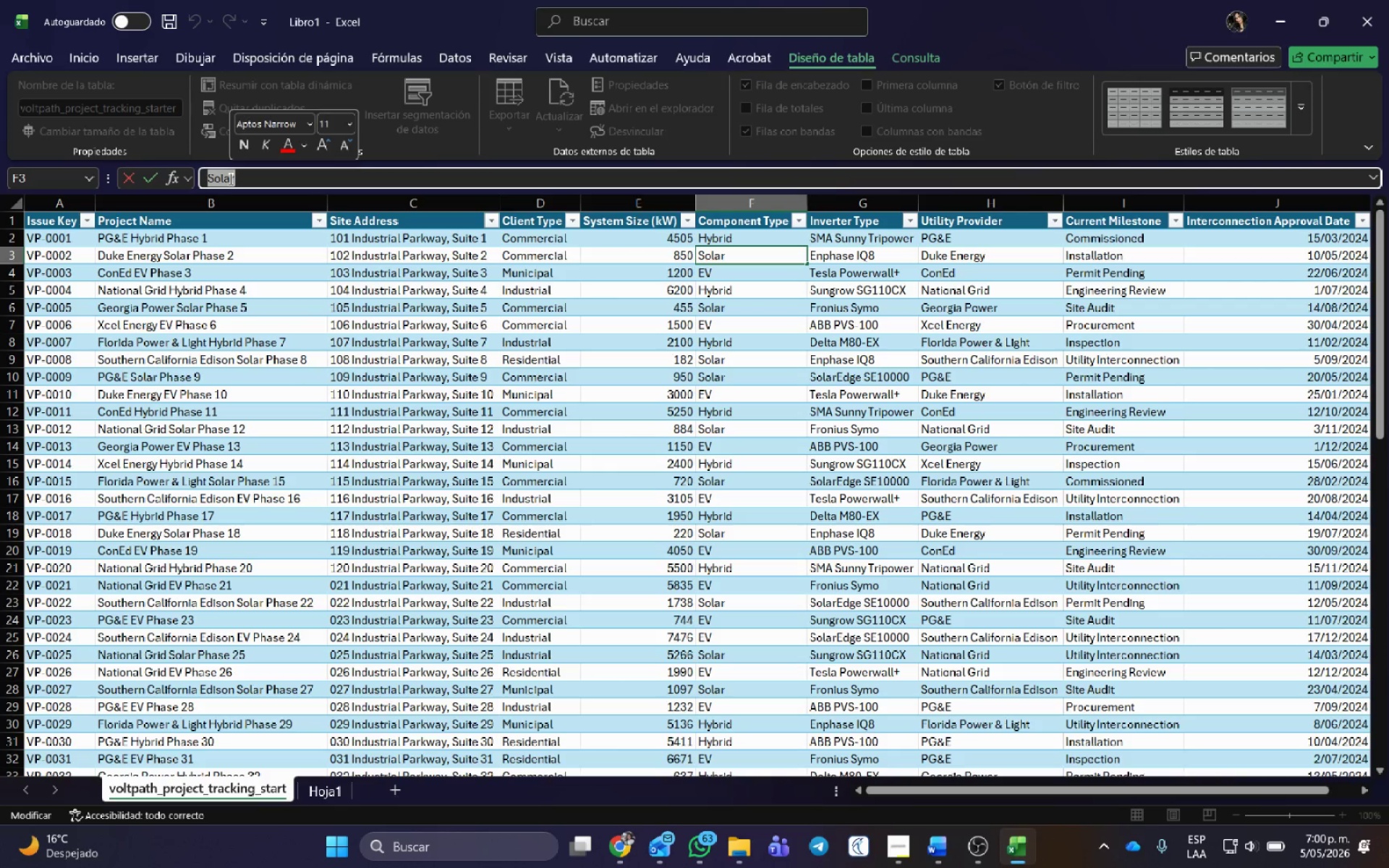 
key(Control+C)
 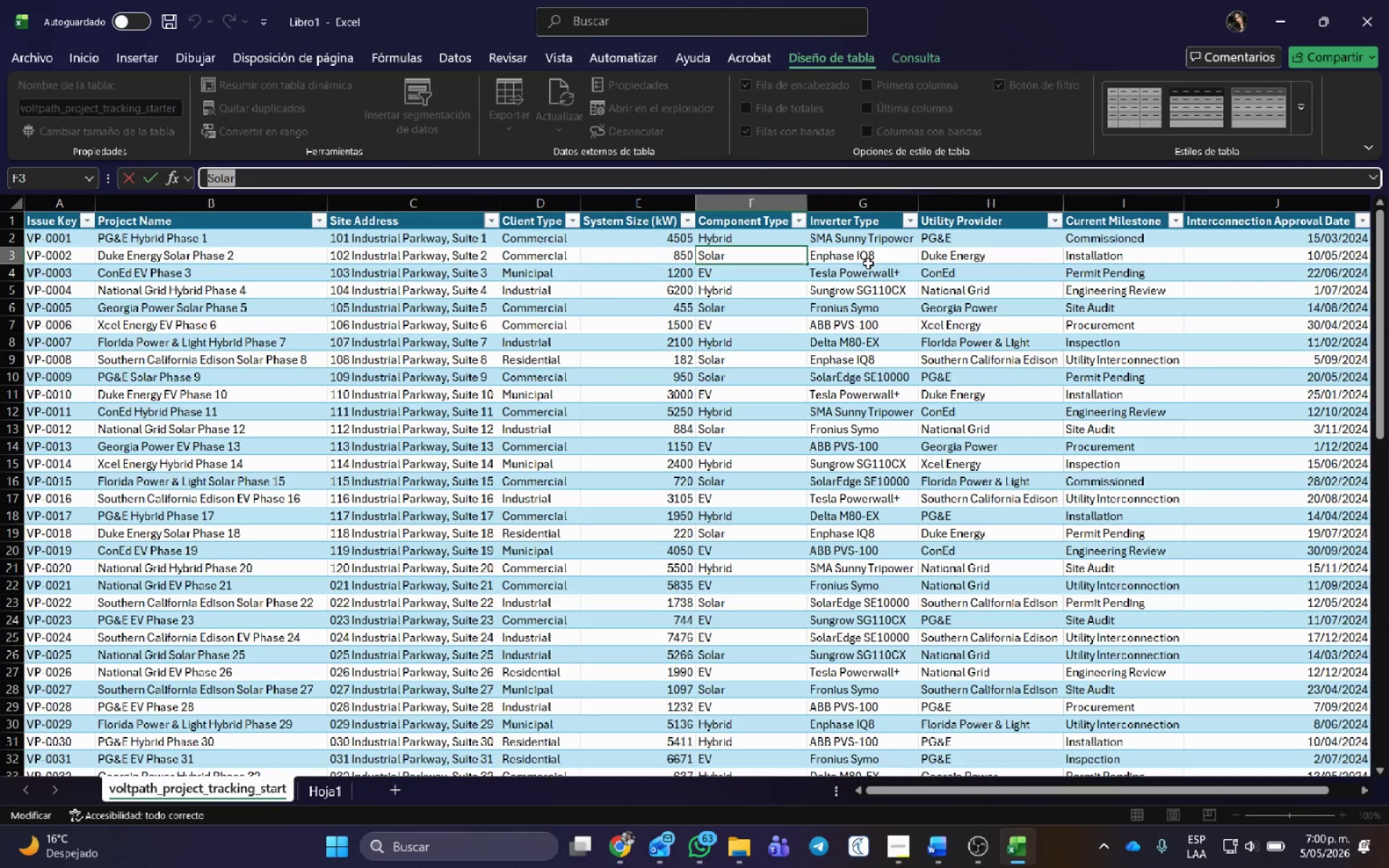 
key(Alt+AltLeft)
 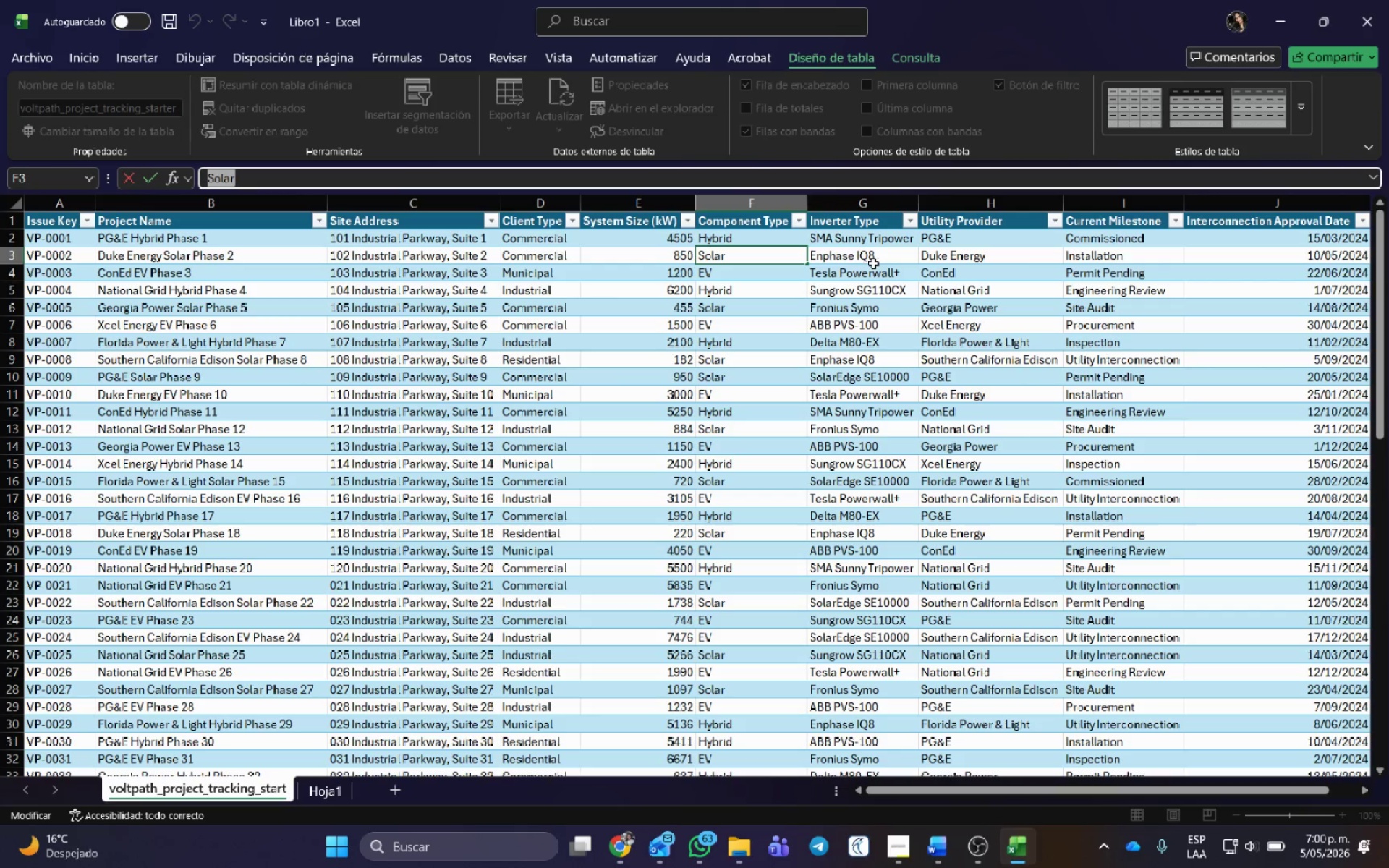 
key(Alt+Tab)
 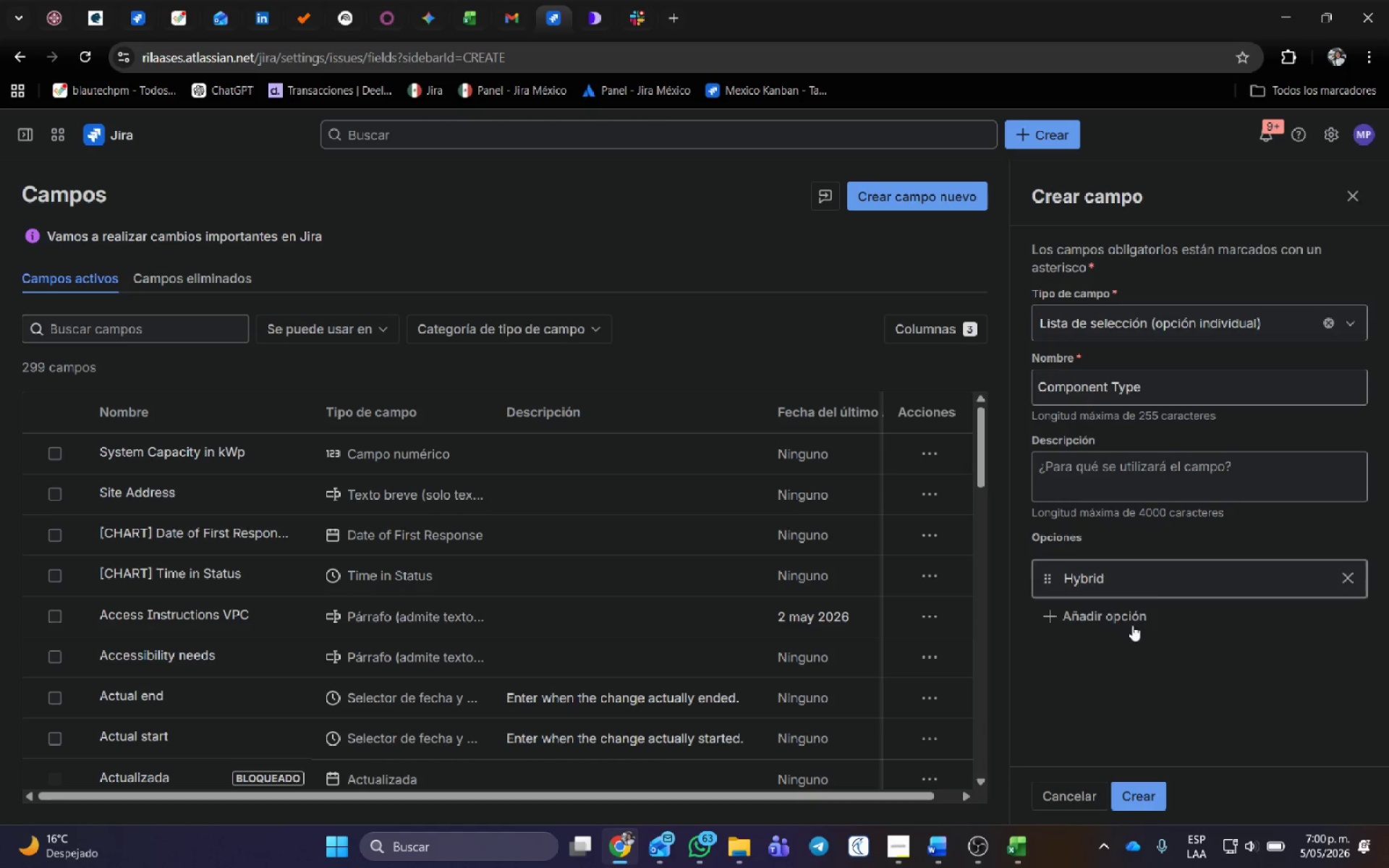 
left_click([1127, 613])
 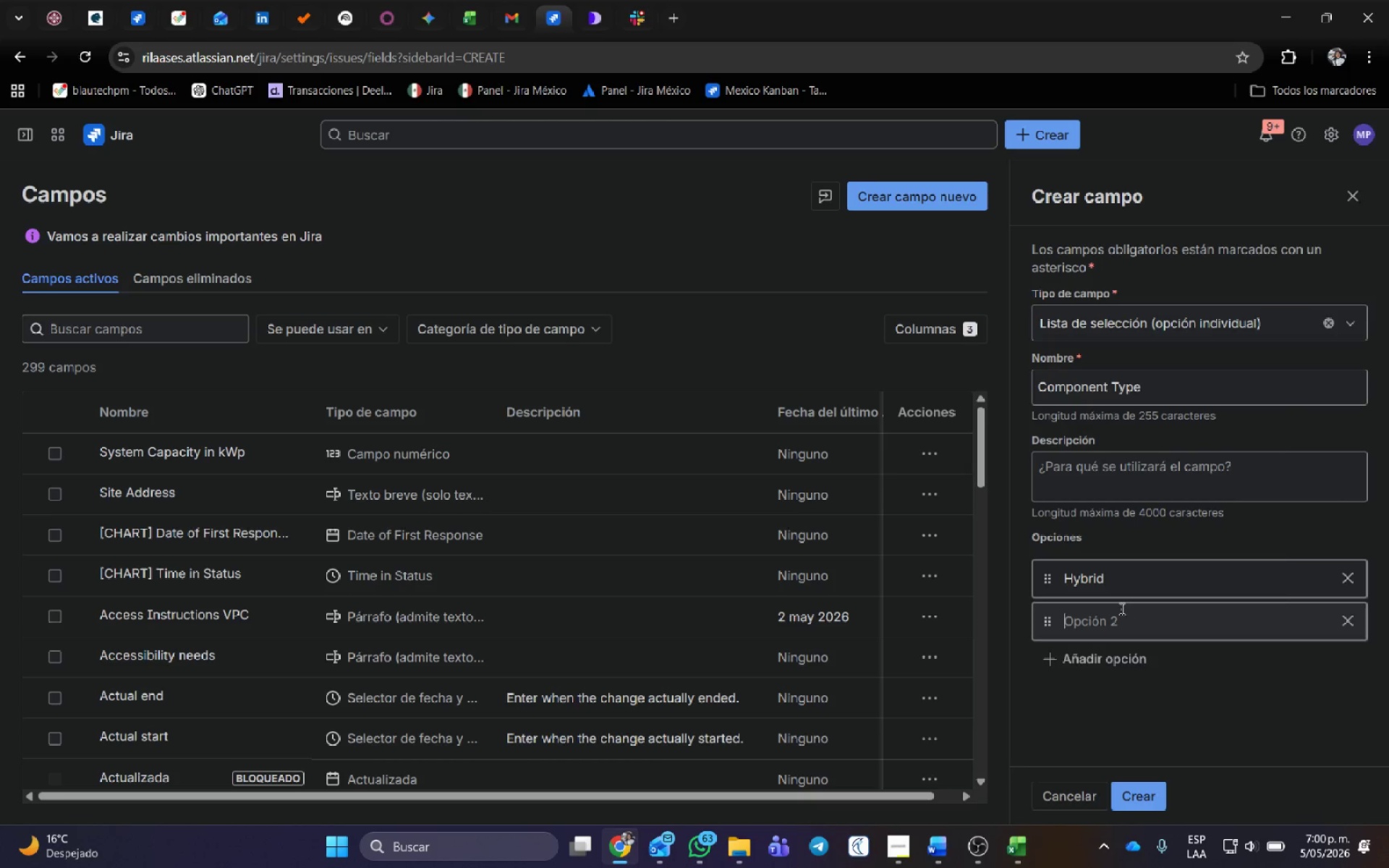 
left_click([1120, 607])
 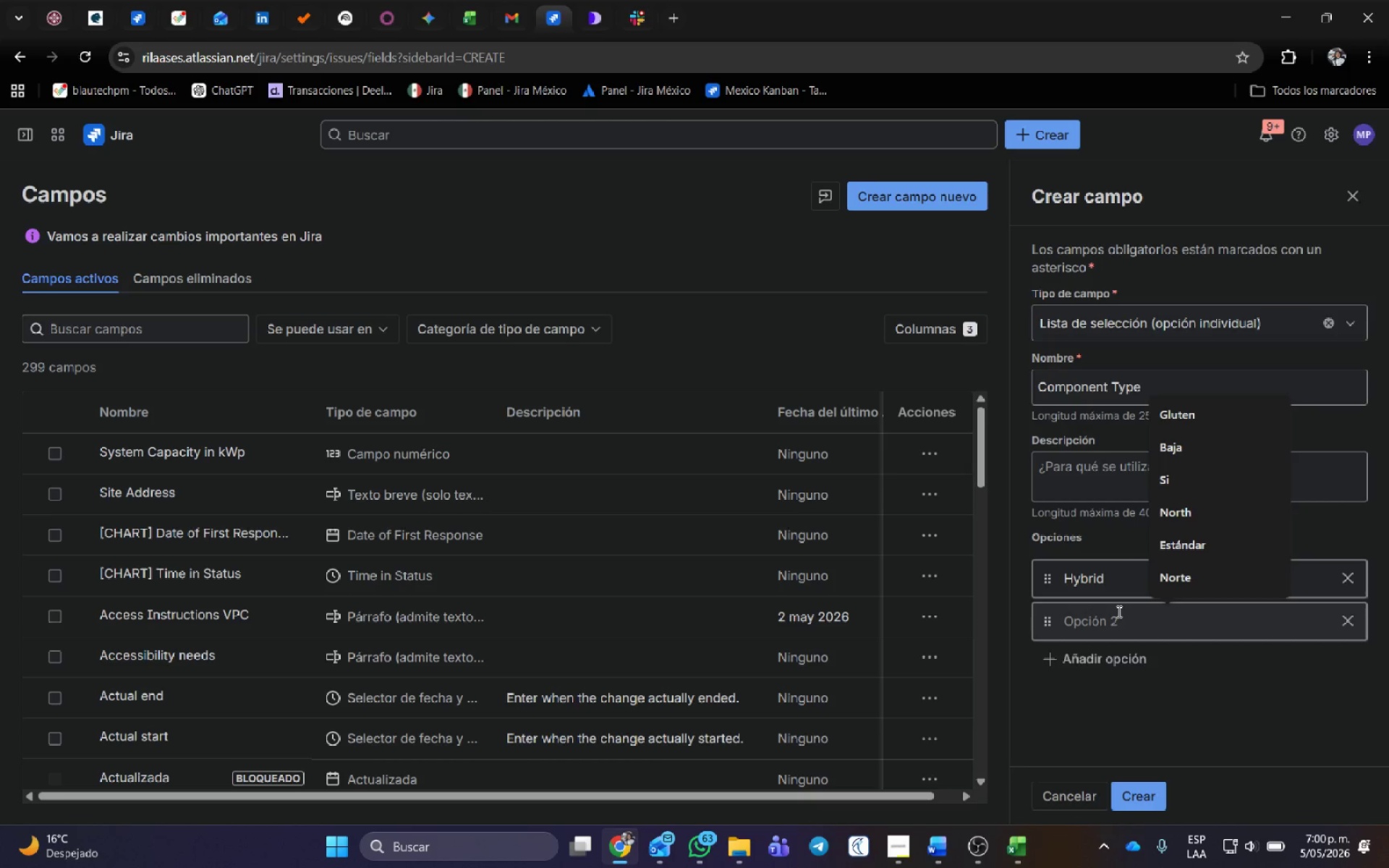 
key(Control+V)
 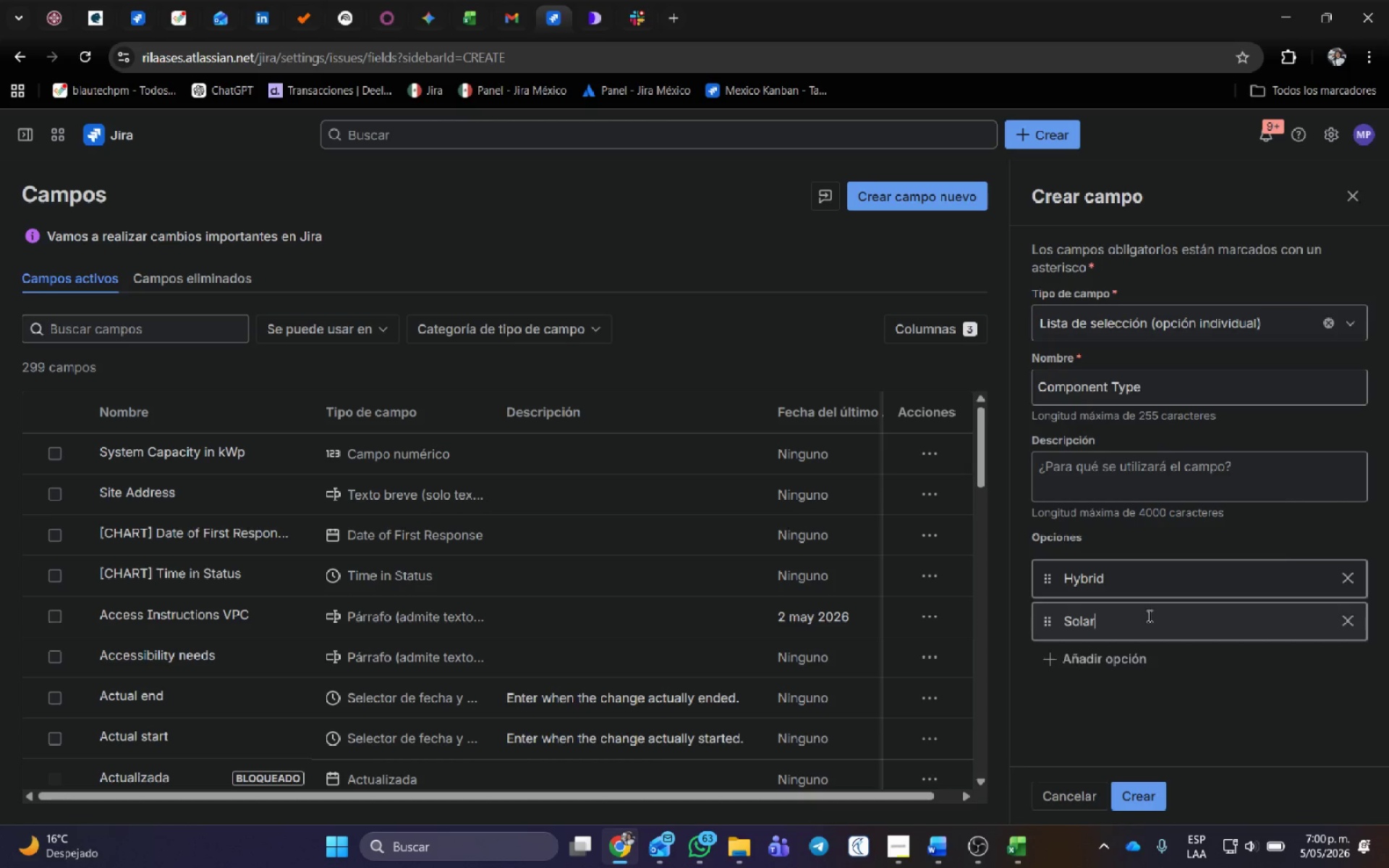 
key(Alt+AltLeft)
 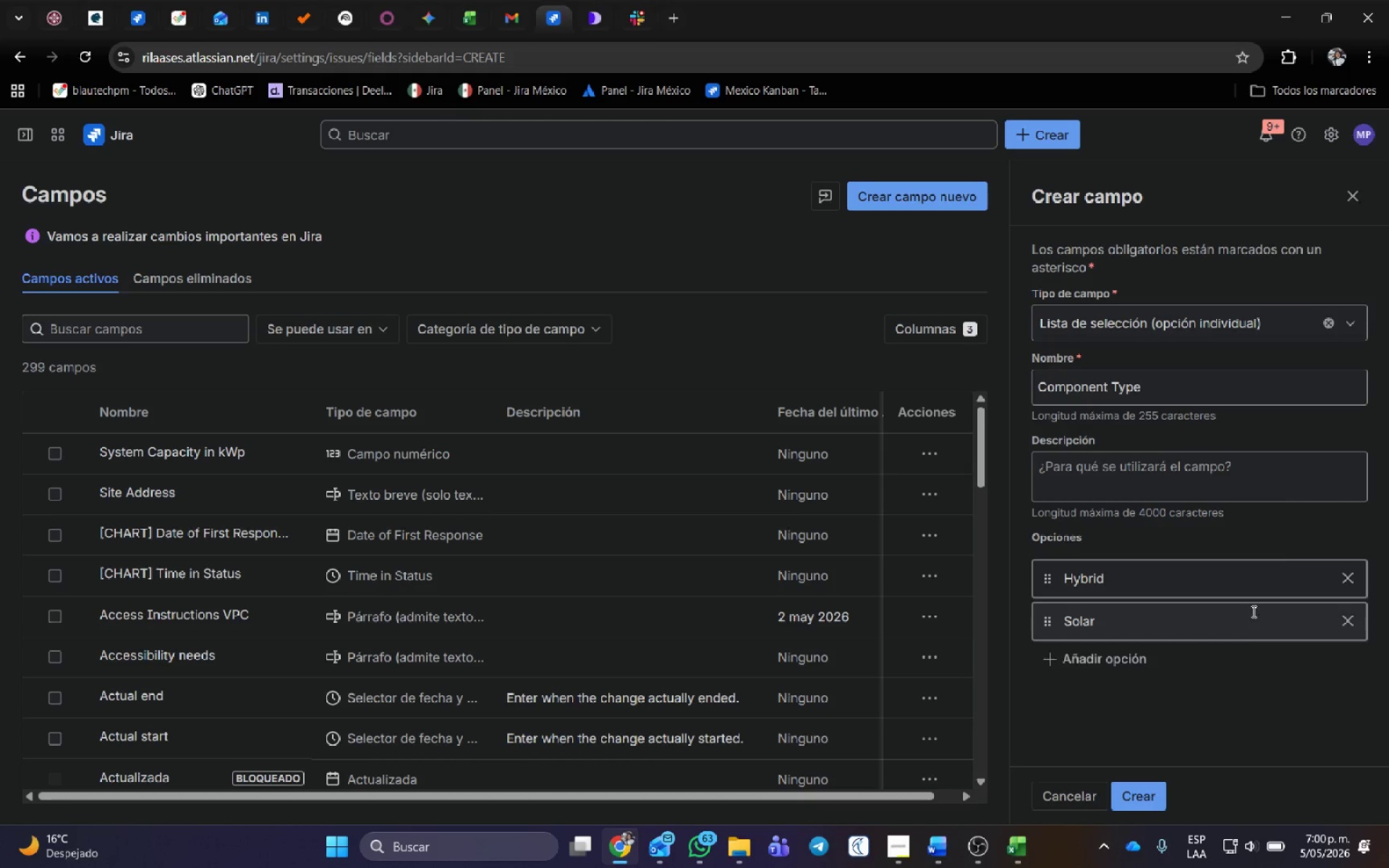 
key(Alt+Tab)
 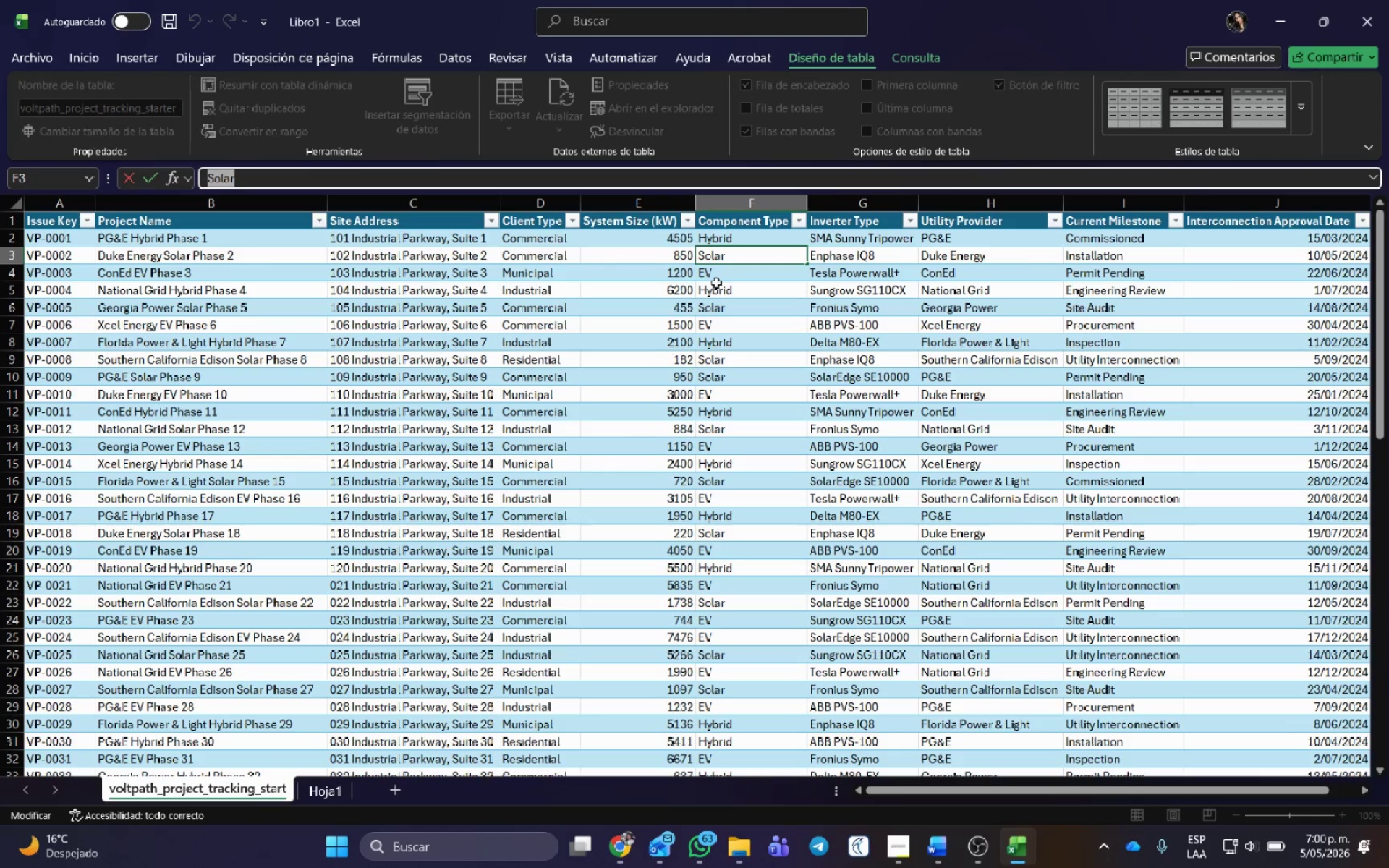 
left_click([718, 273])
 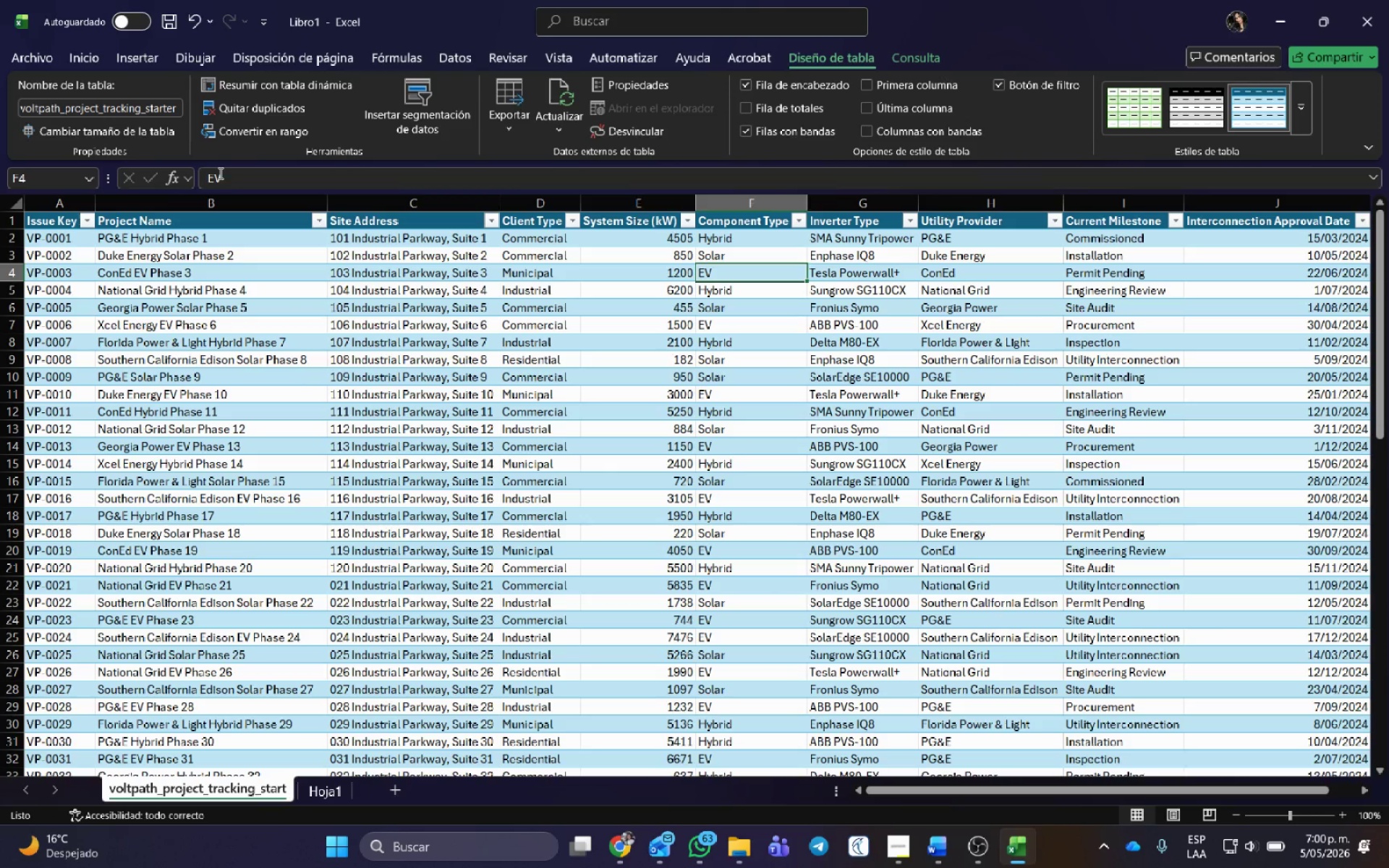 
left_click_drag(start_coordinate=[230, 178], to_coordinate=[155, 175])
 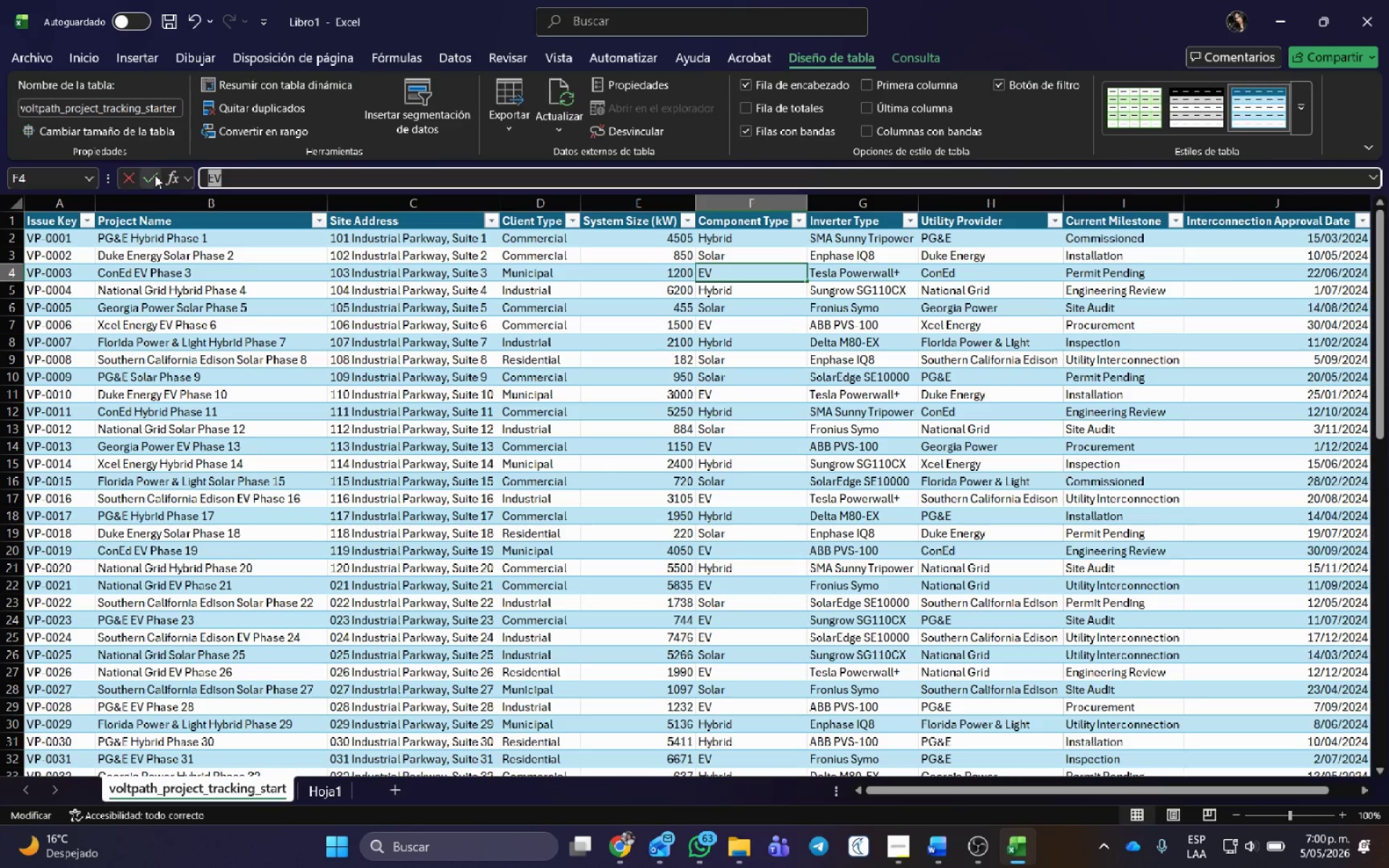 
key(Control+C)
 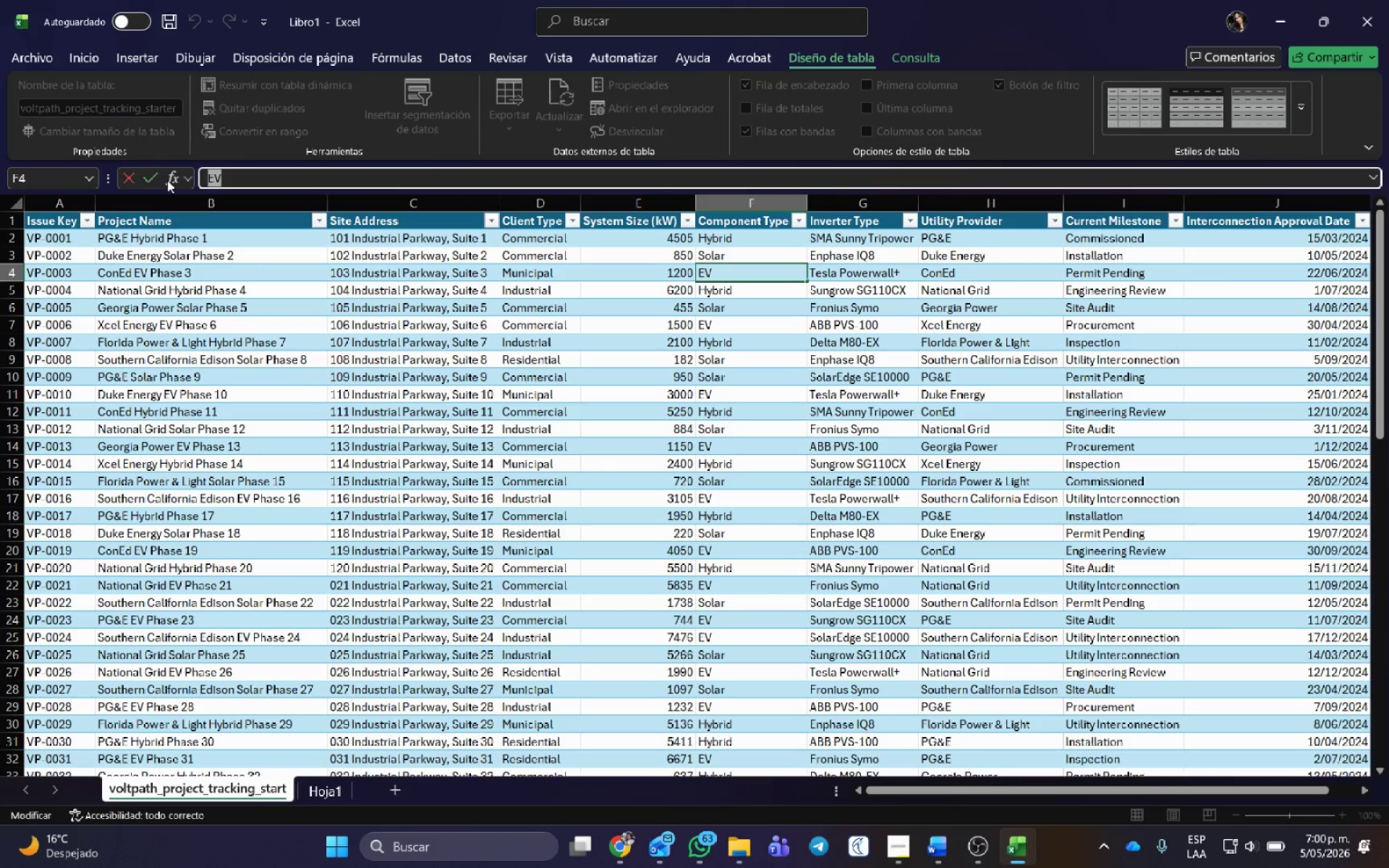 
key(Alt+AltLeft)
 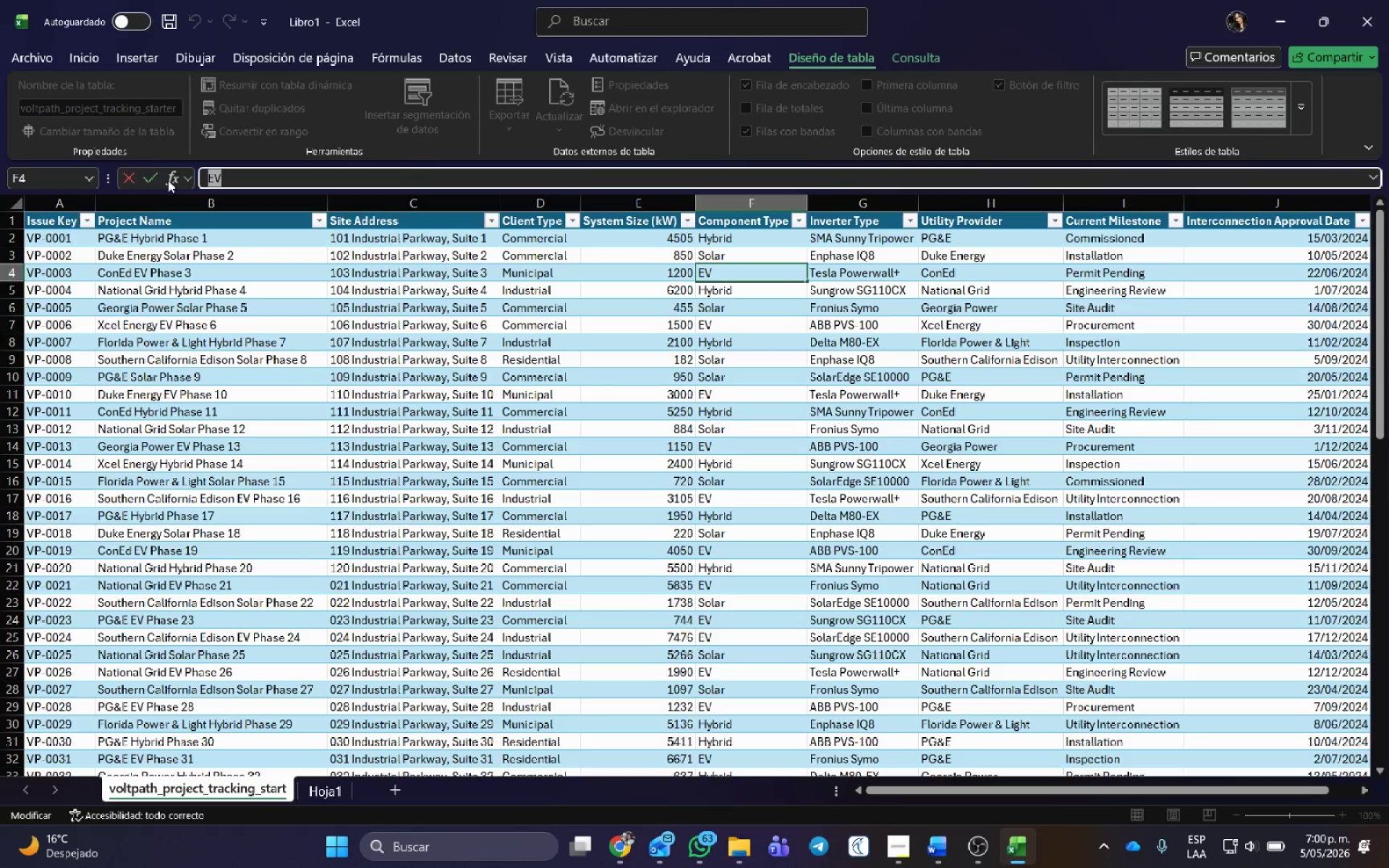 
key(Alt+Tab)
 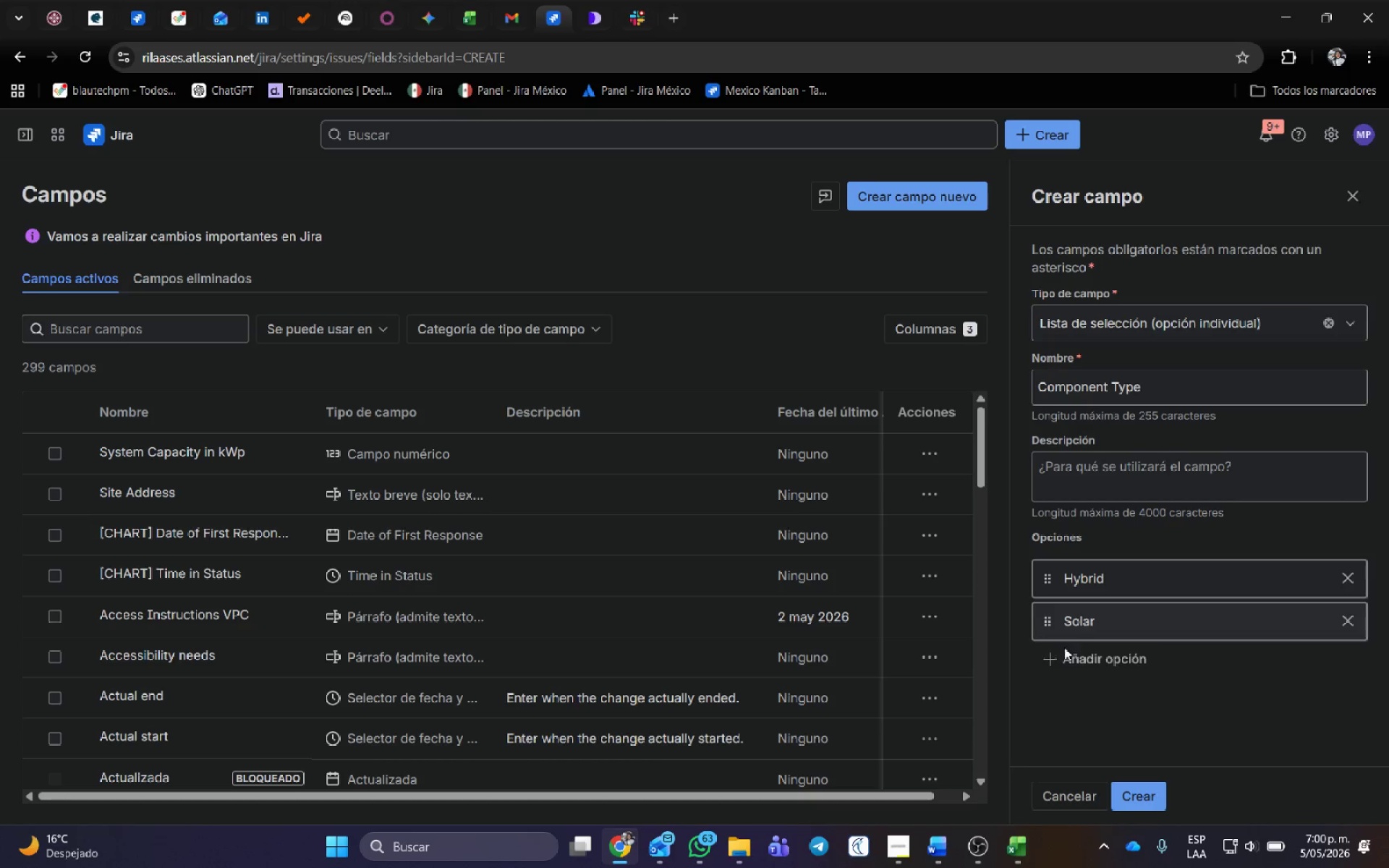 
left_click([1070, 665])
 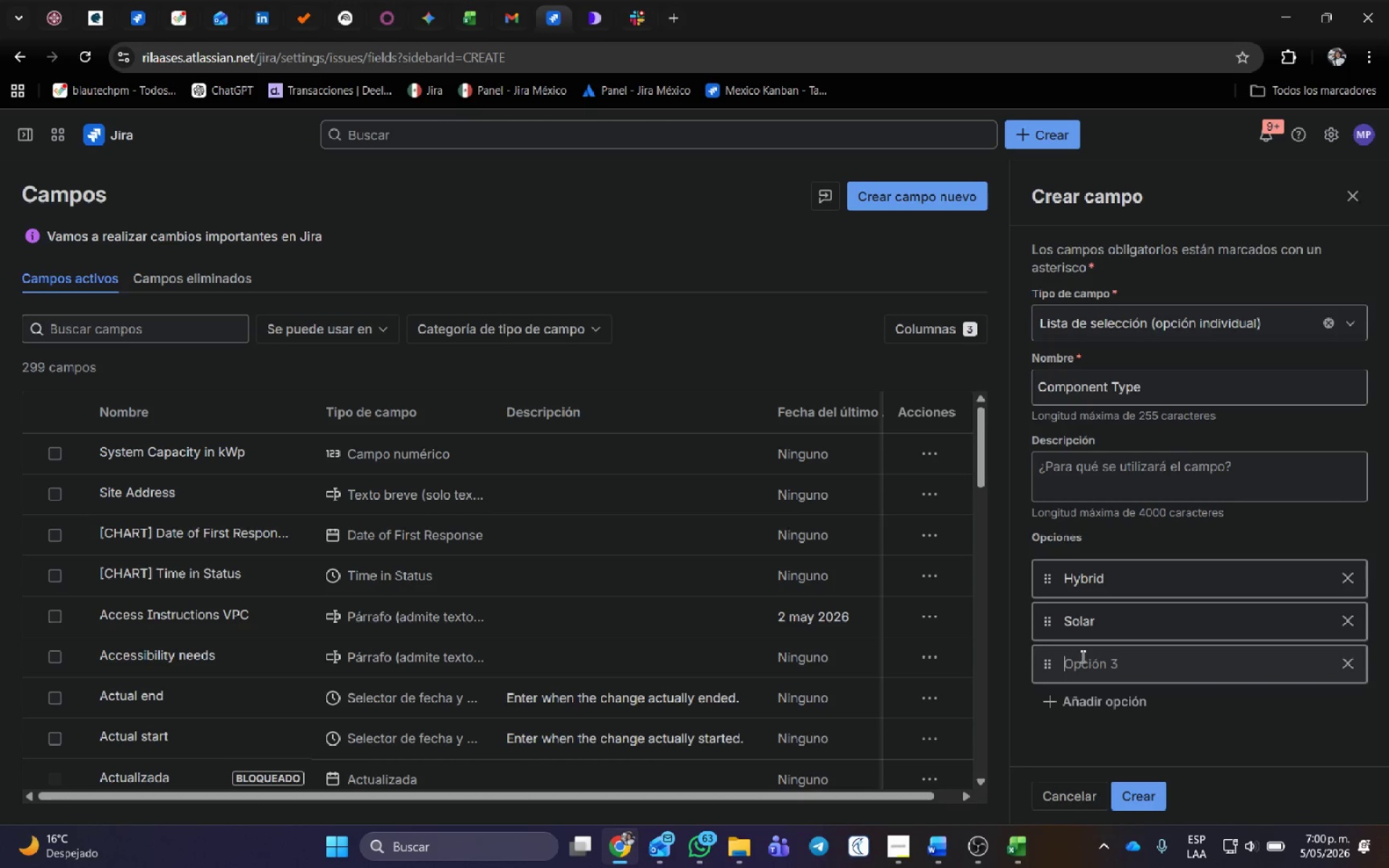 
key(Control+V)
 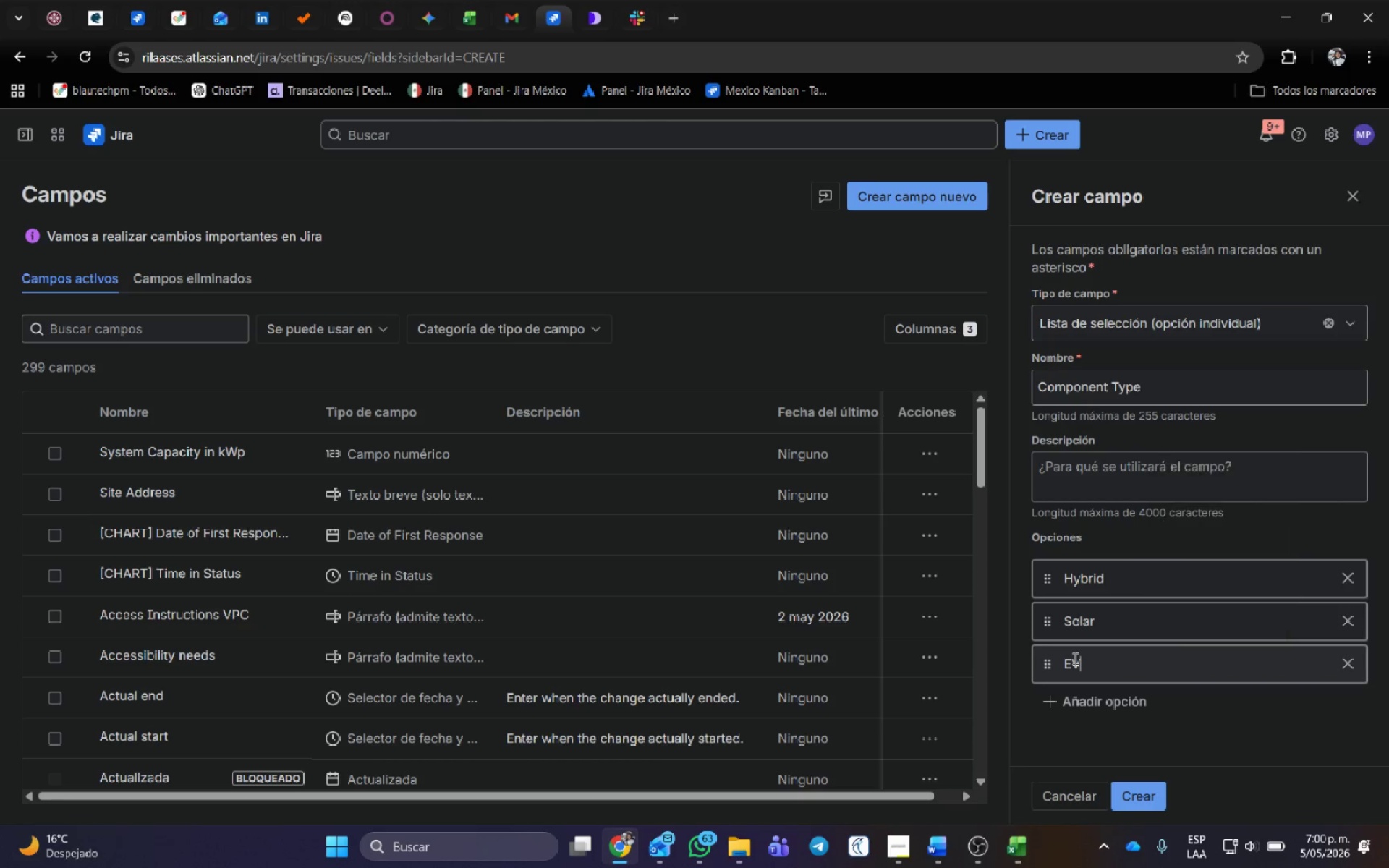 
key(Alt+AltLeft)
 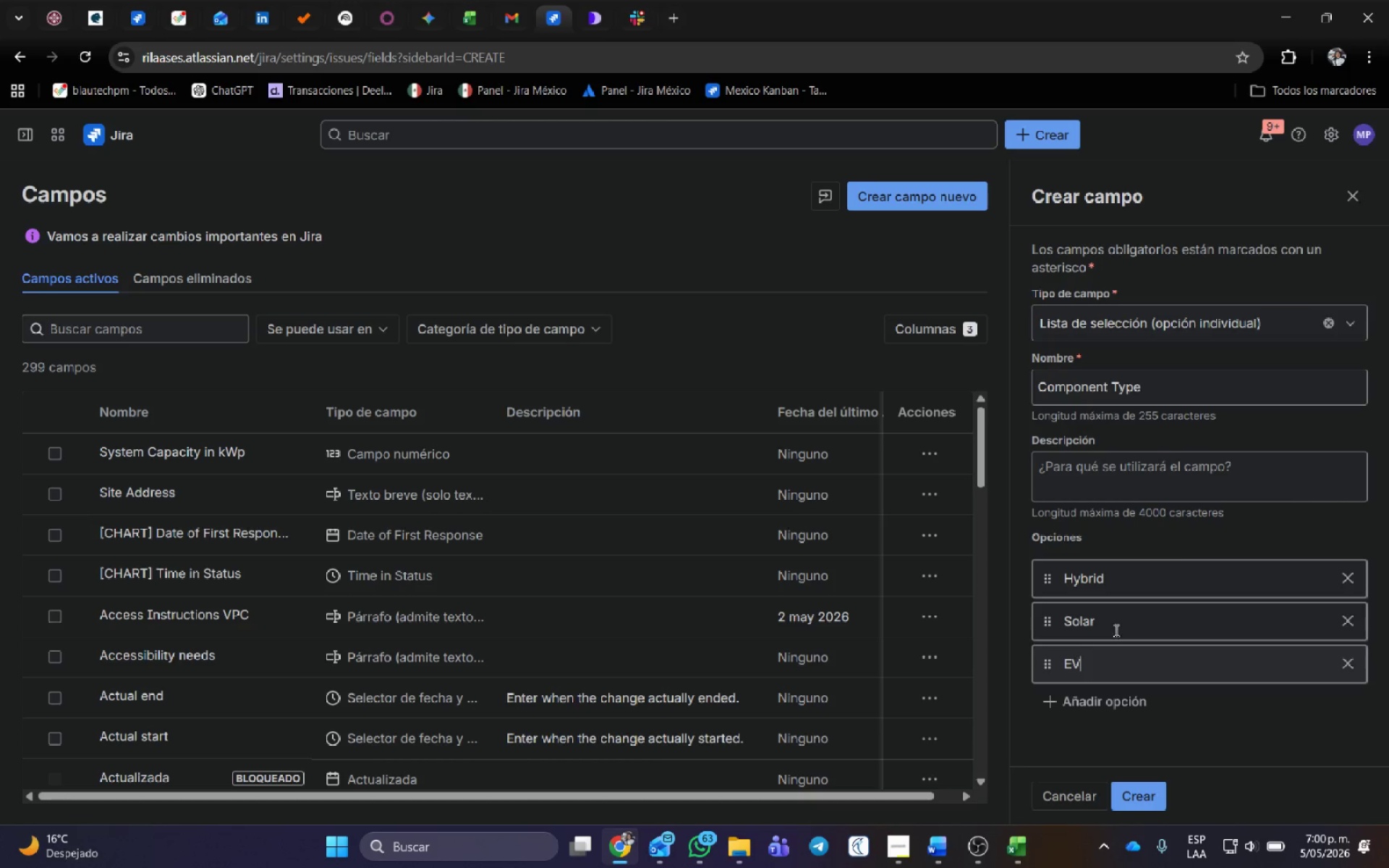 
key(Alt+Tab)
 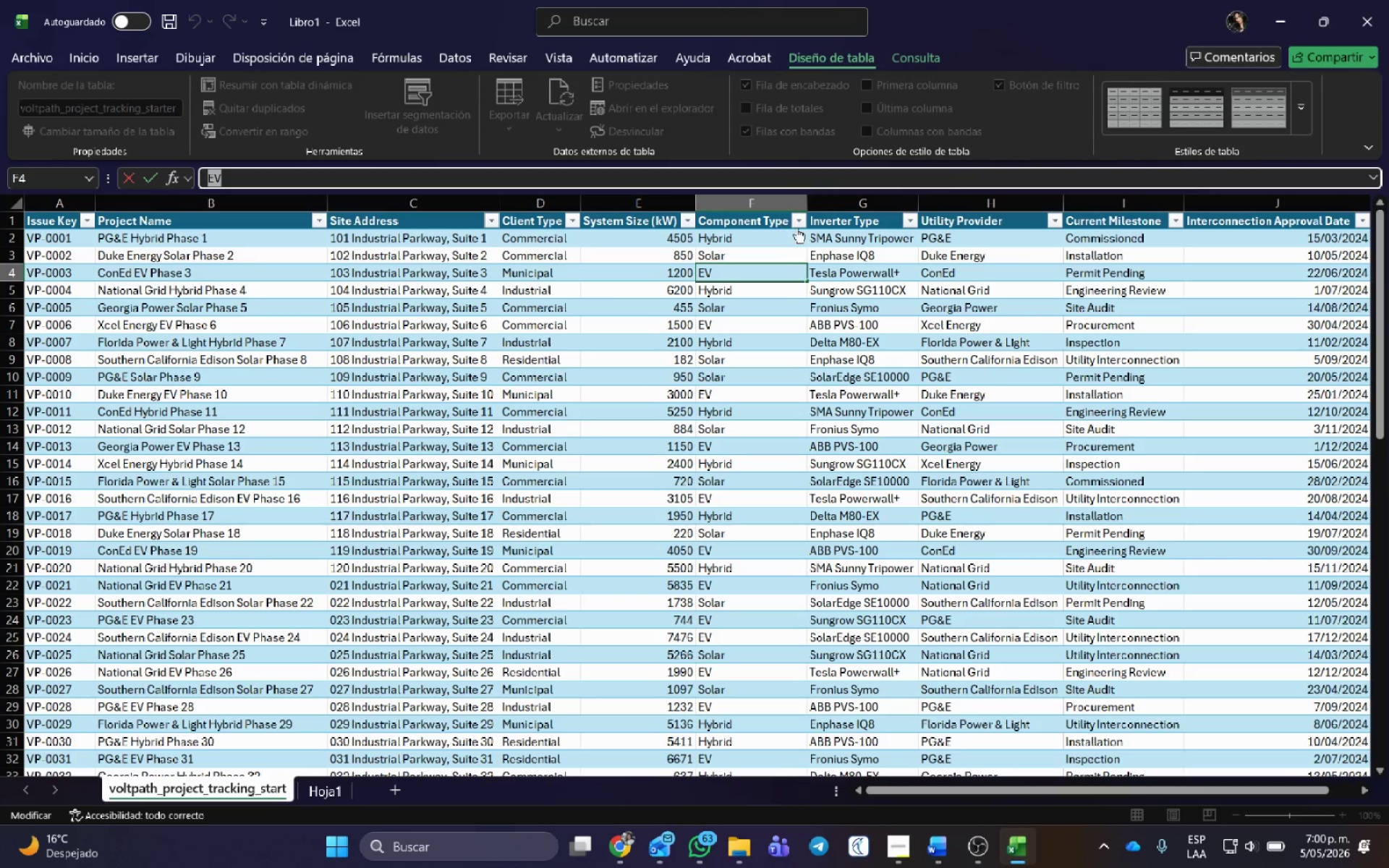 
left_click([803, 219])
 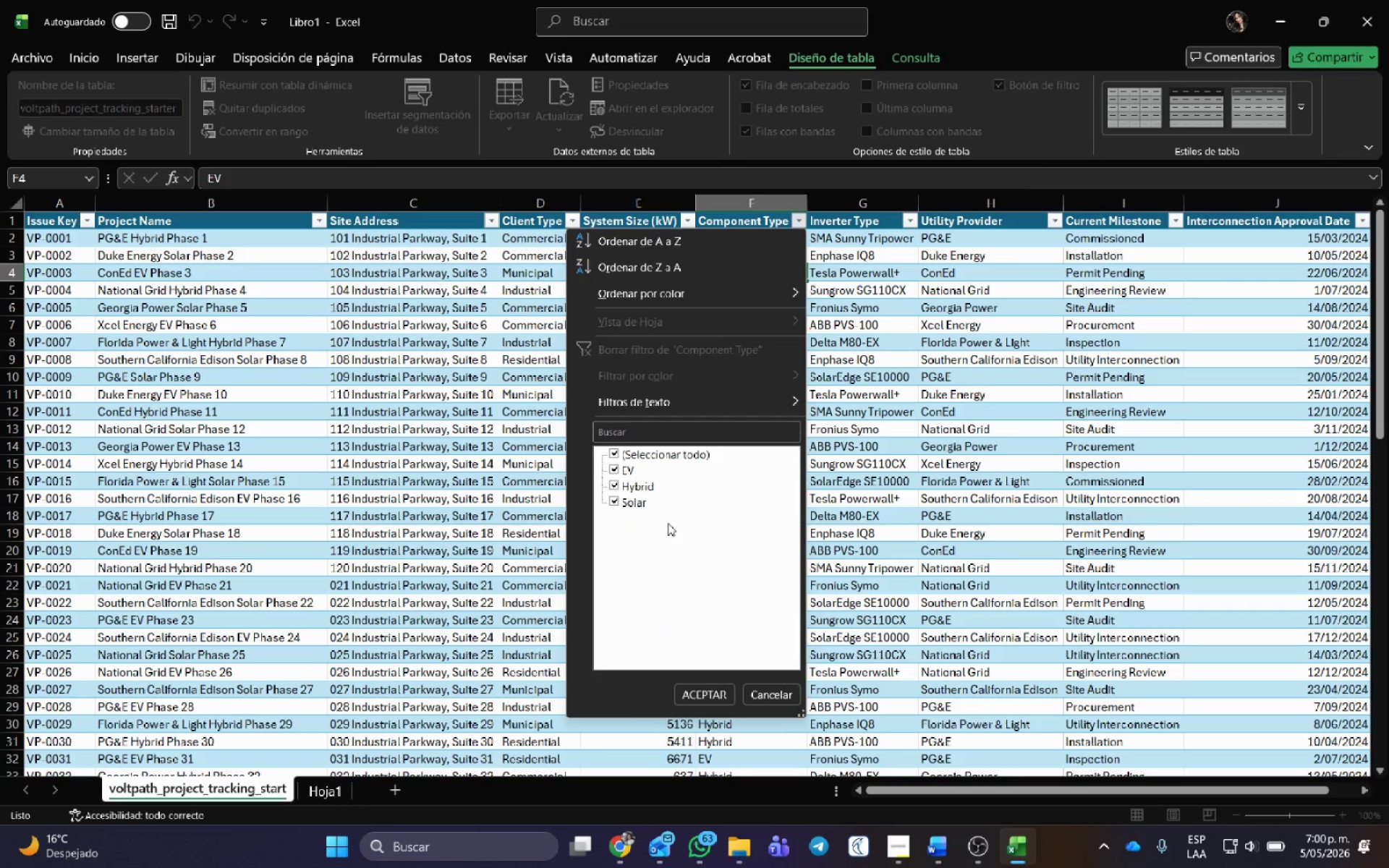 
key(Alt+AltLeft)
 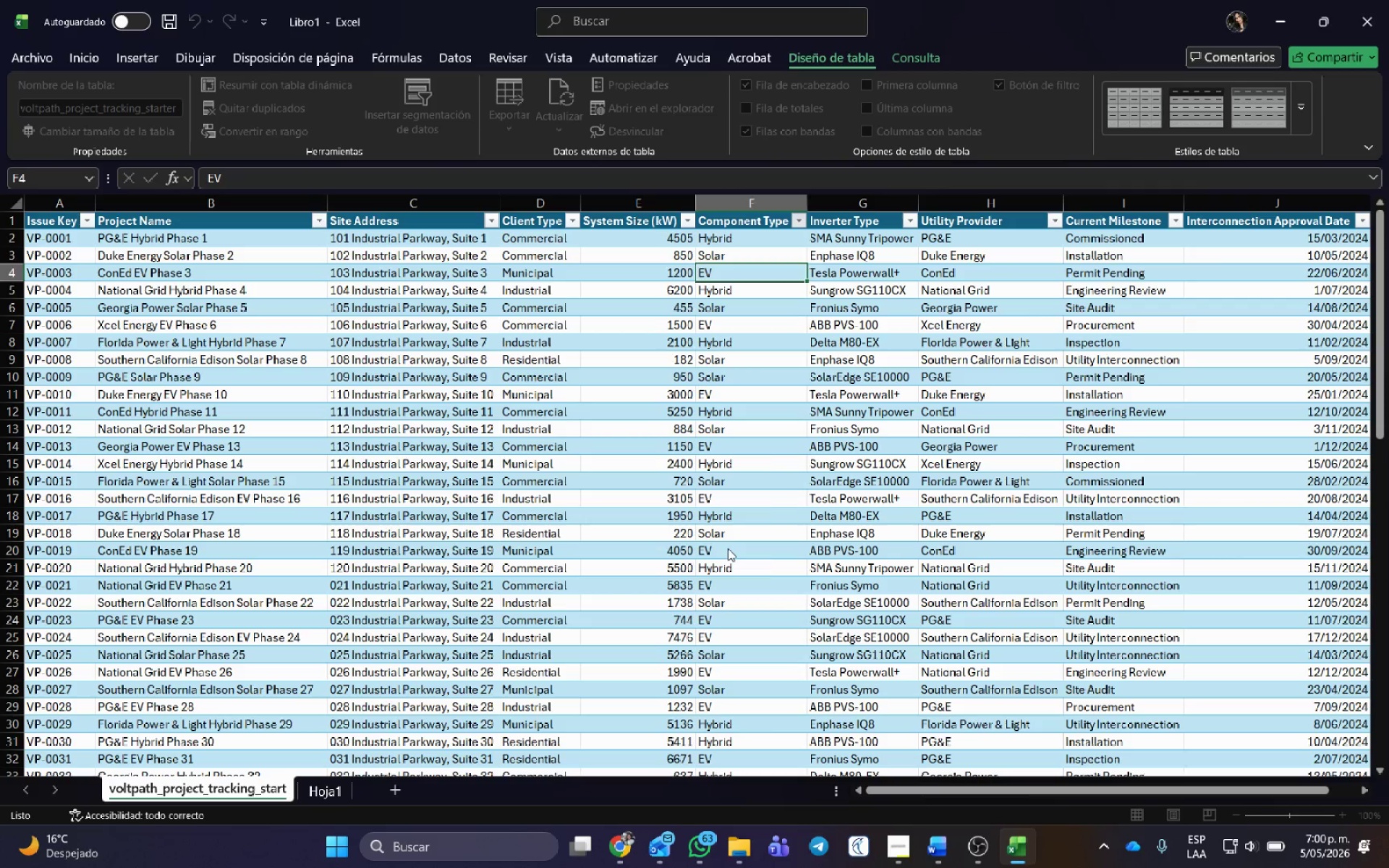 
key(Alt+Tab)
 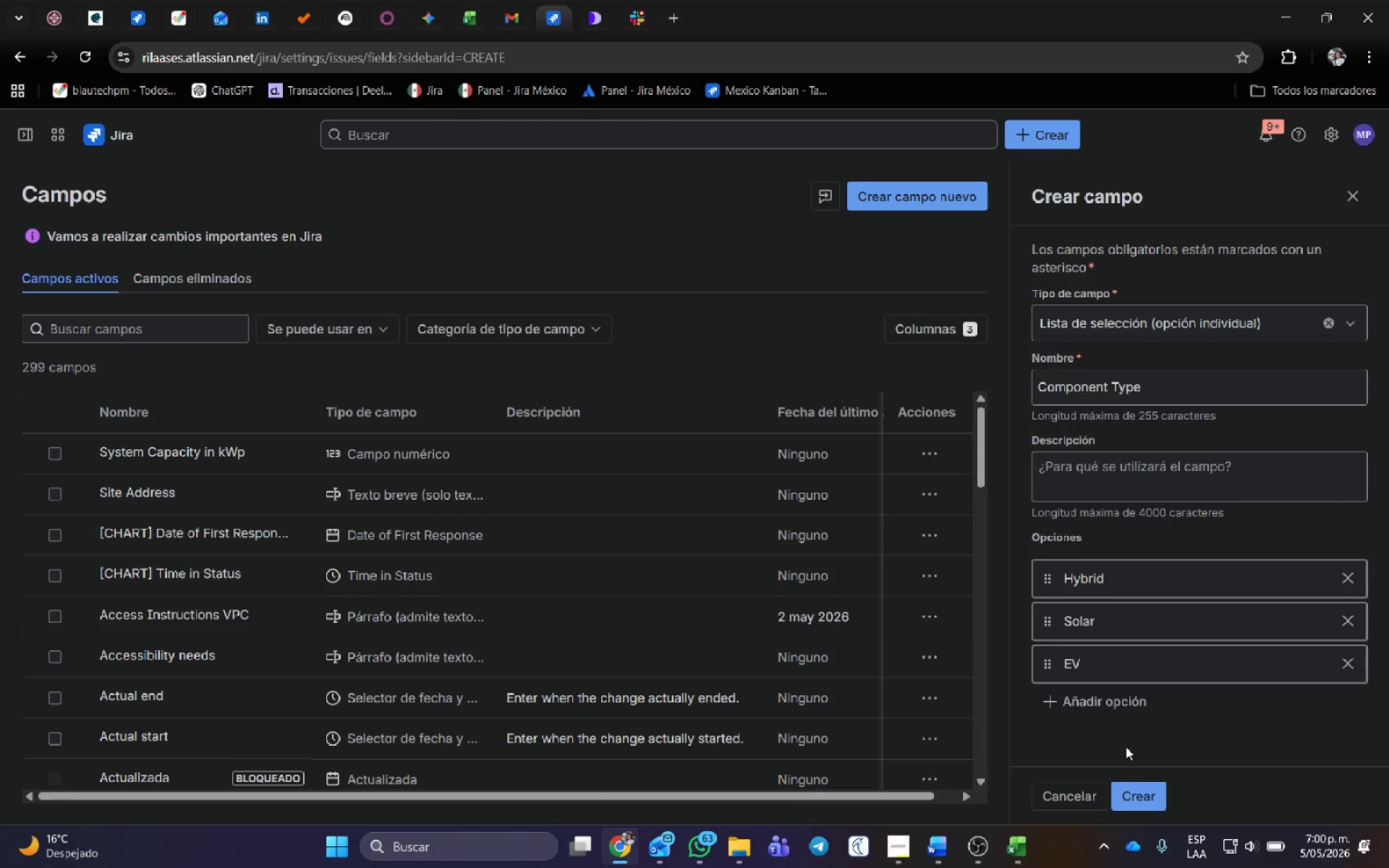 
left_click([1145, 793])
 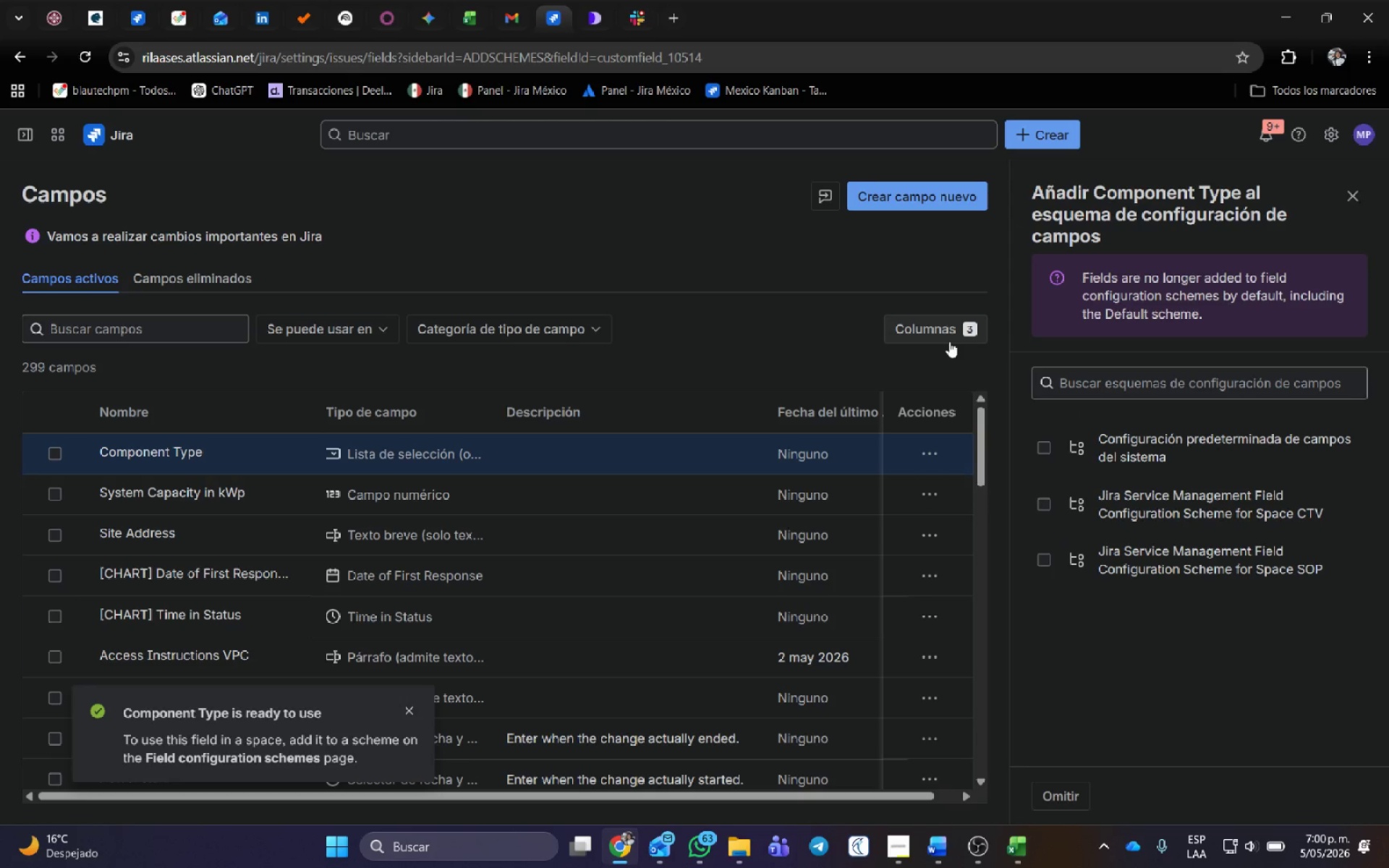 
wait(5.06)
 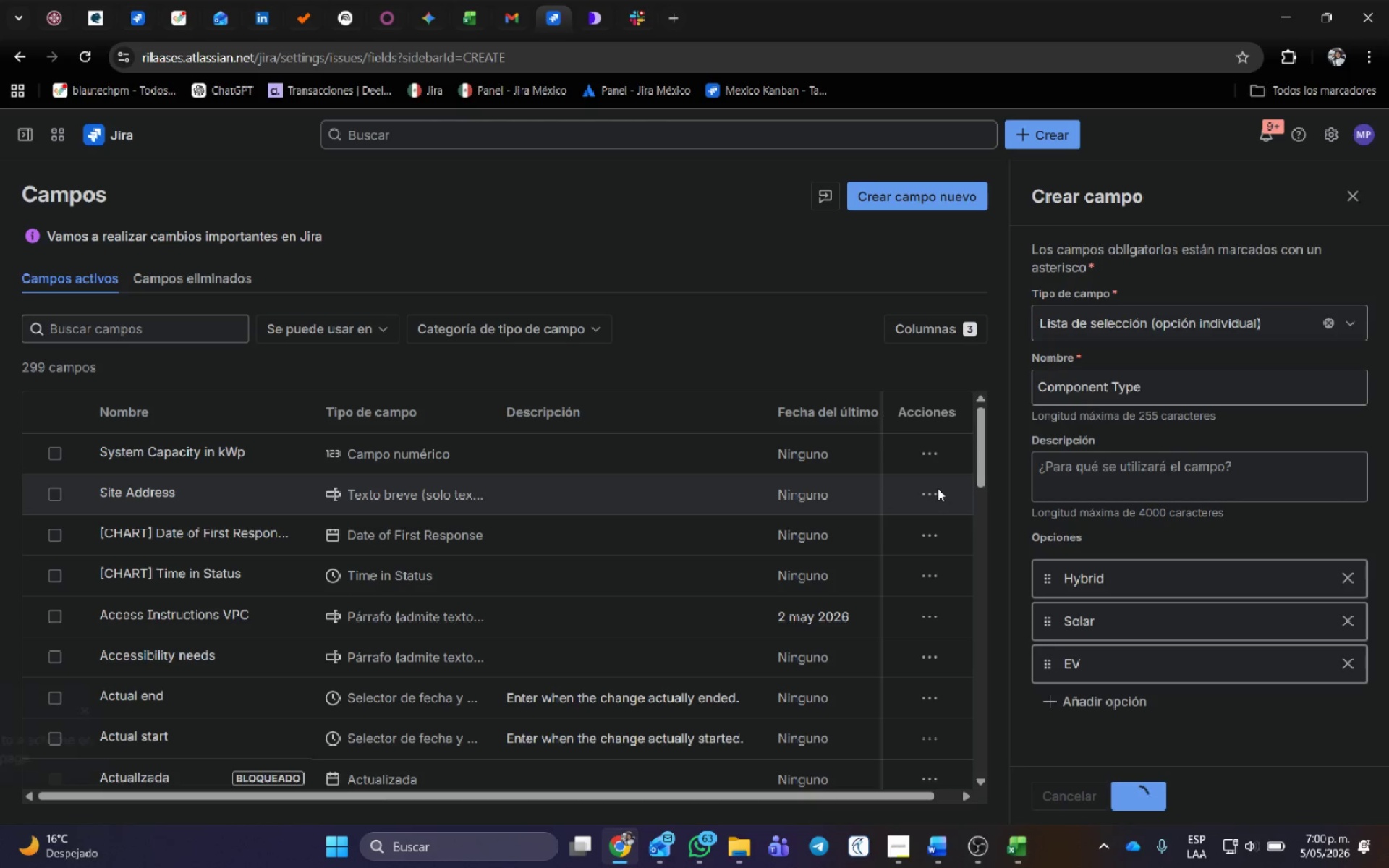 
left_click([929, 453])
 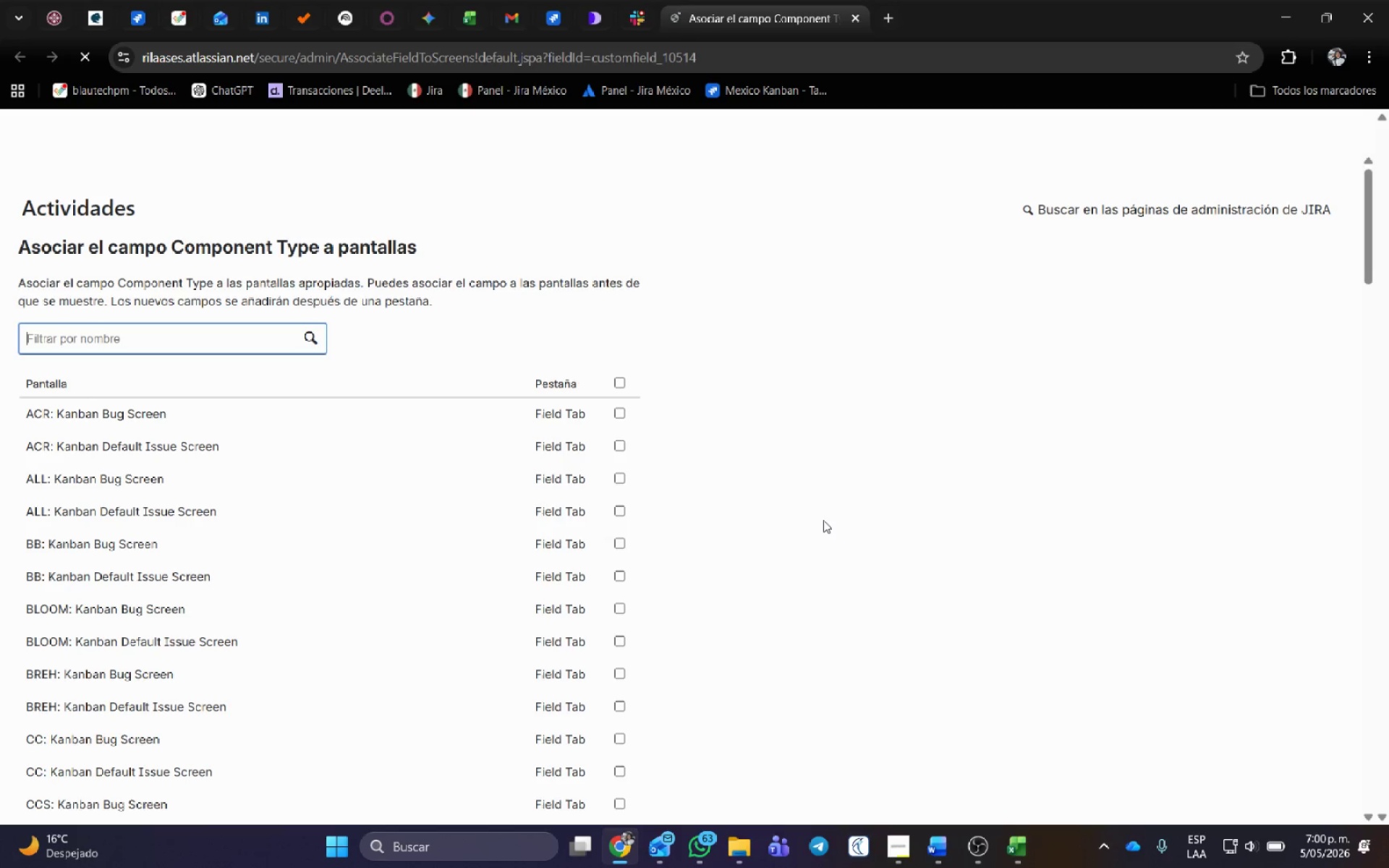 
wait(6.53)
 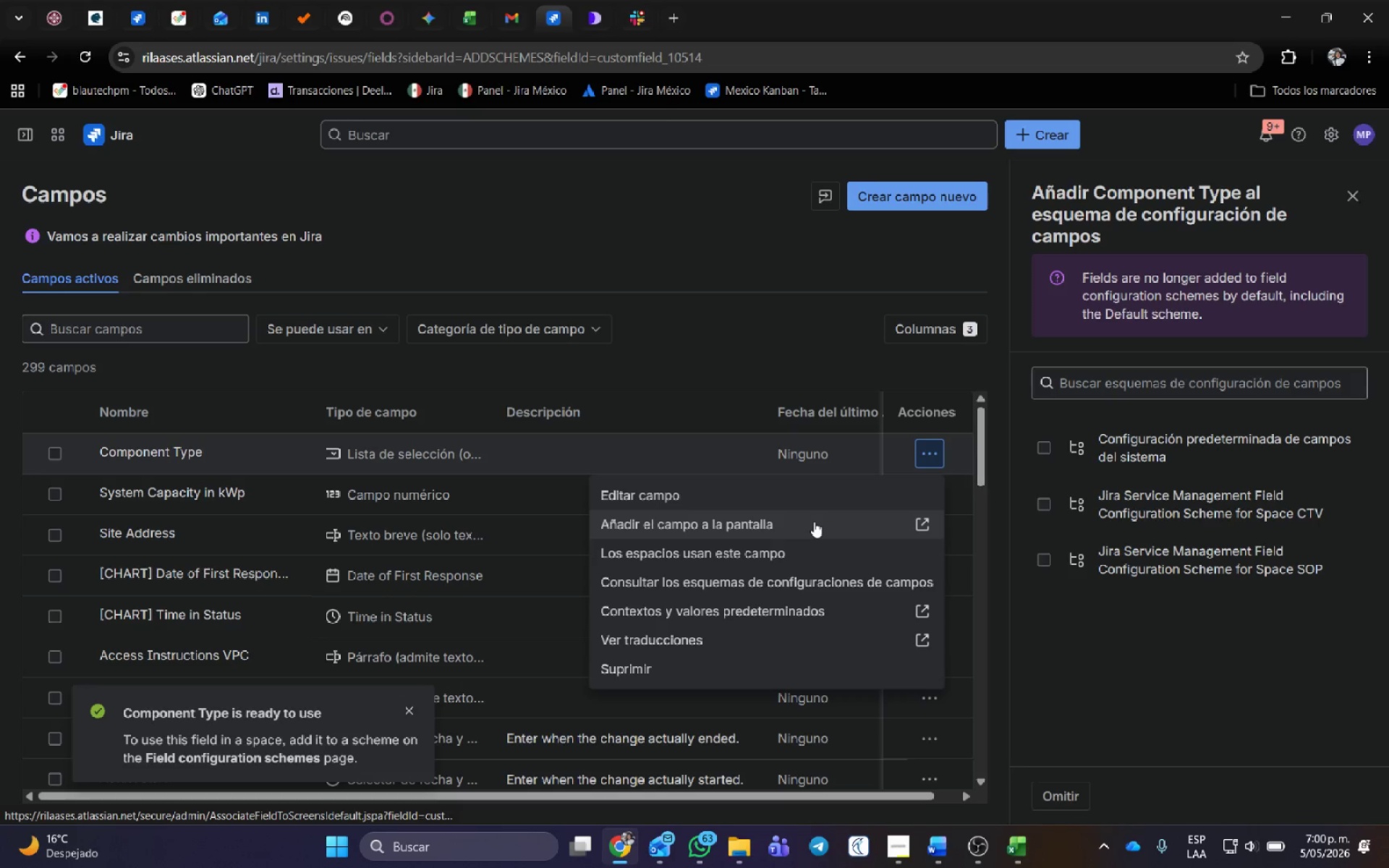 
scroll: coordinate [819, 633], scroll_direction: down, amount: 36.0
 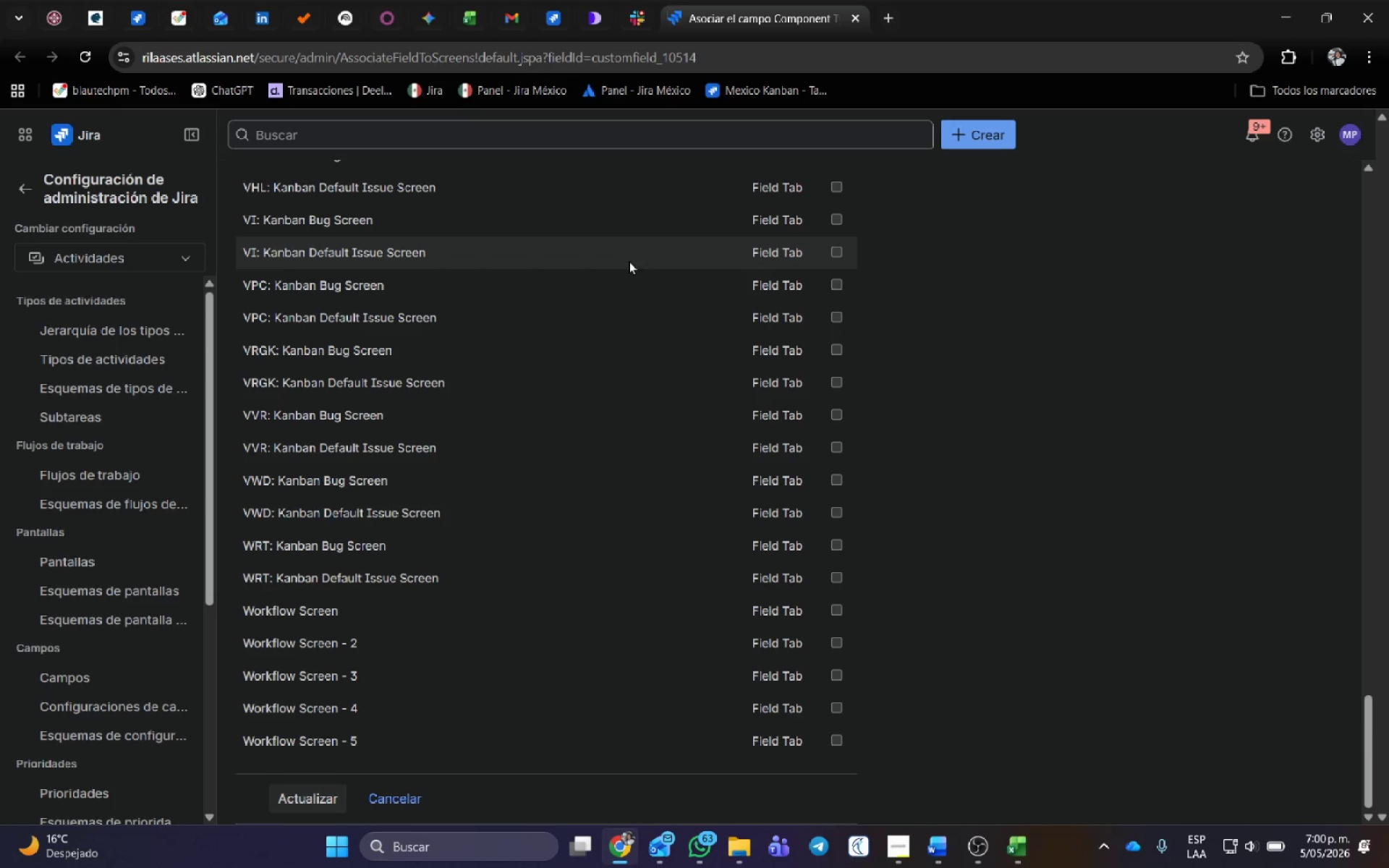 
left_click([836, 251])
 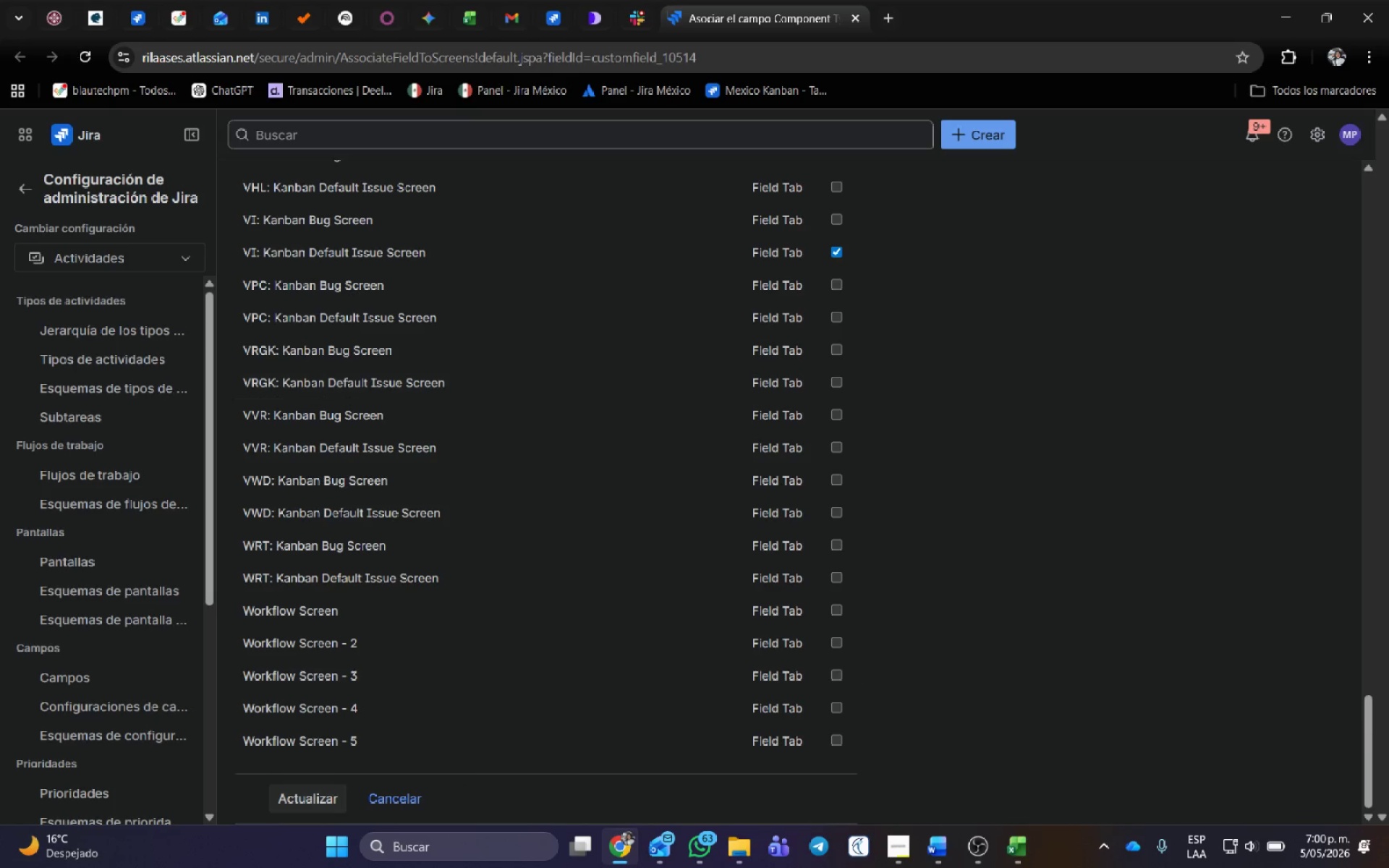 
scroll: coordinate [307, 867], scroll_direction: down, amount: 1.0
 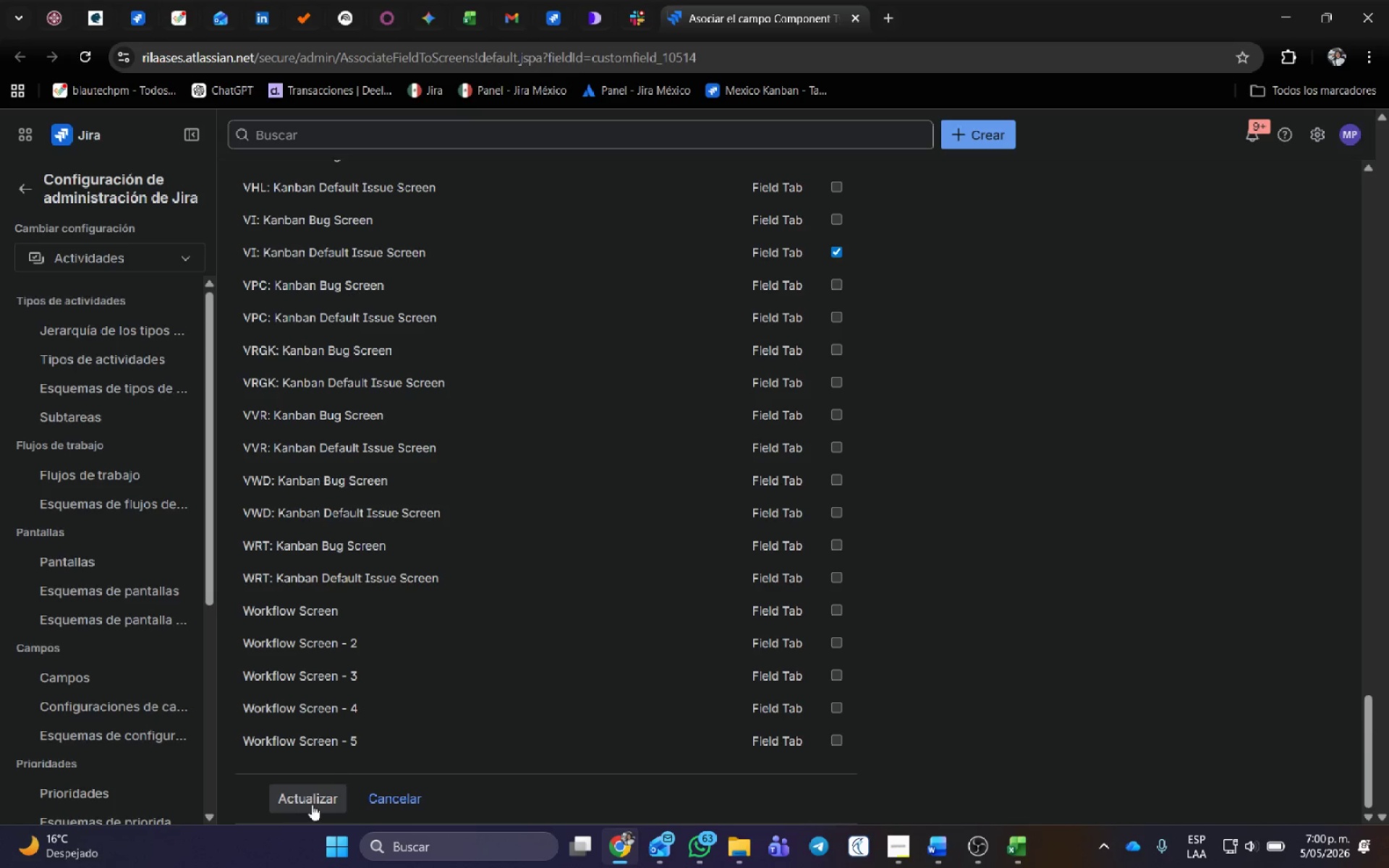 
left_click([314, 802])
 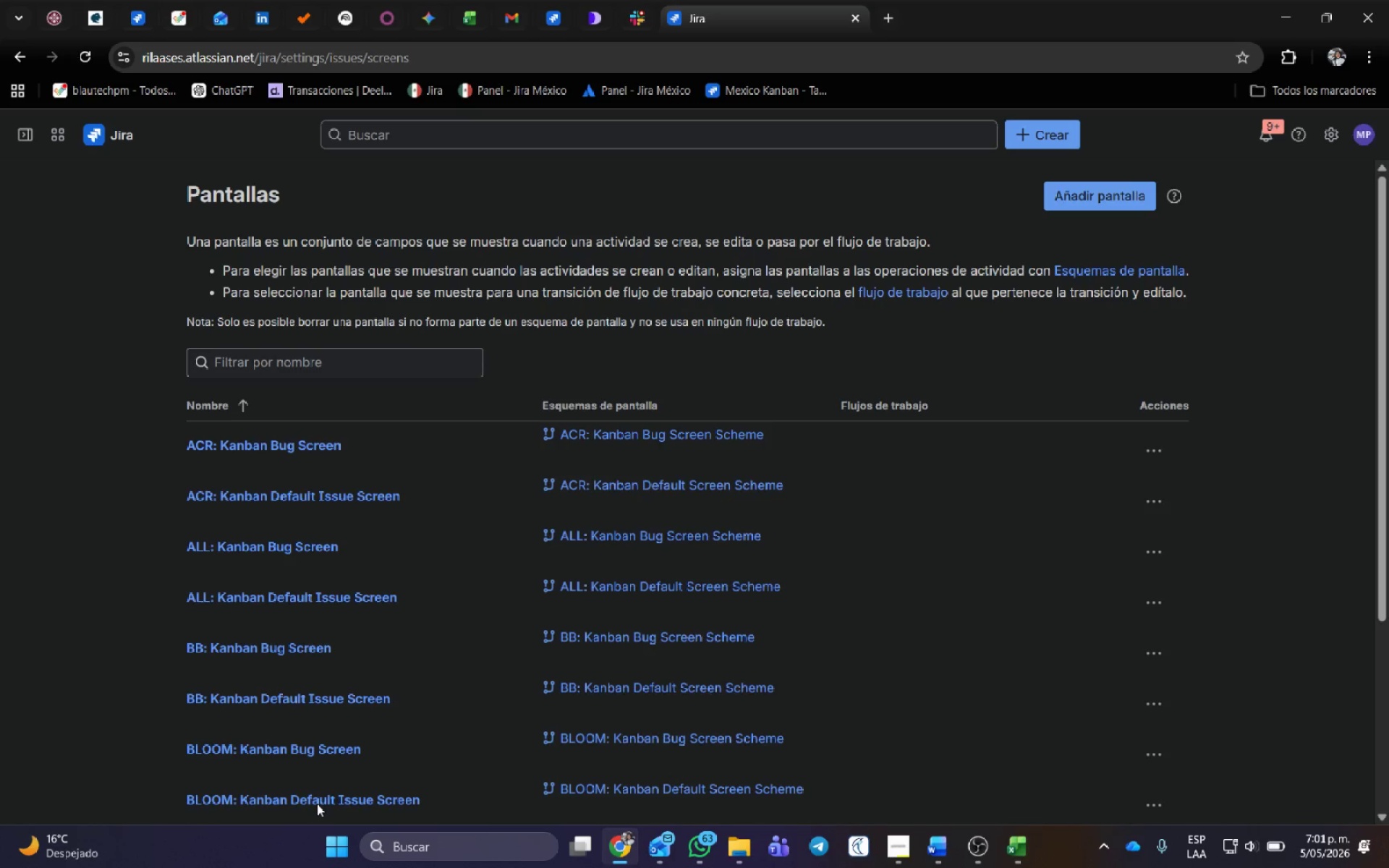 
wait(24.19)
 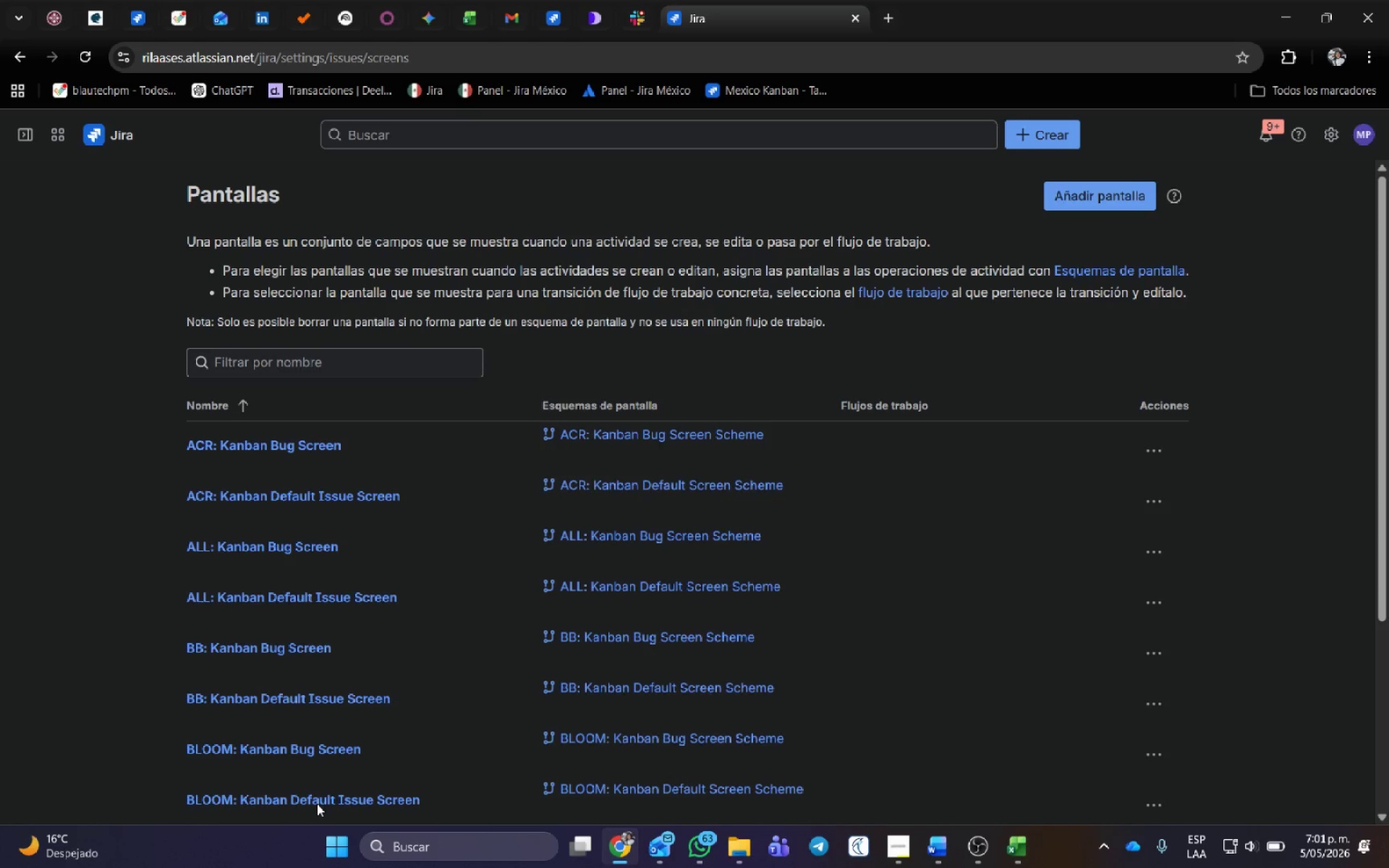 
middle_click([725, 0])
 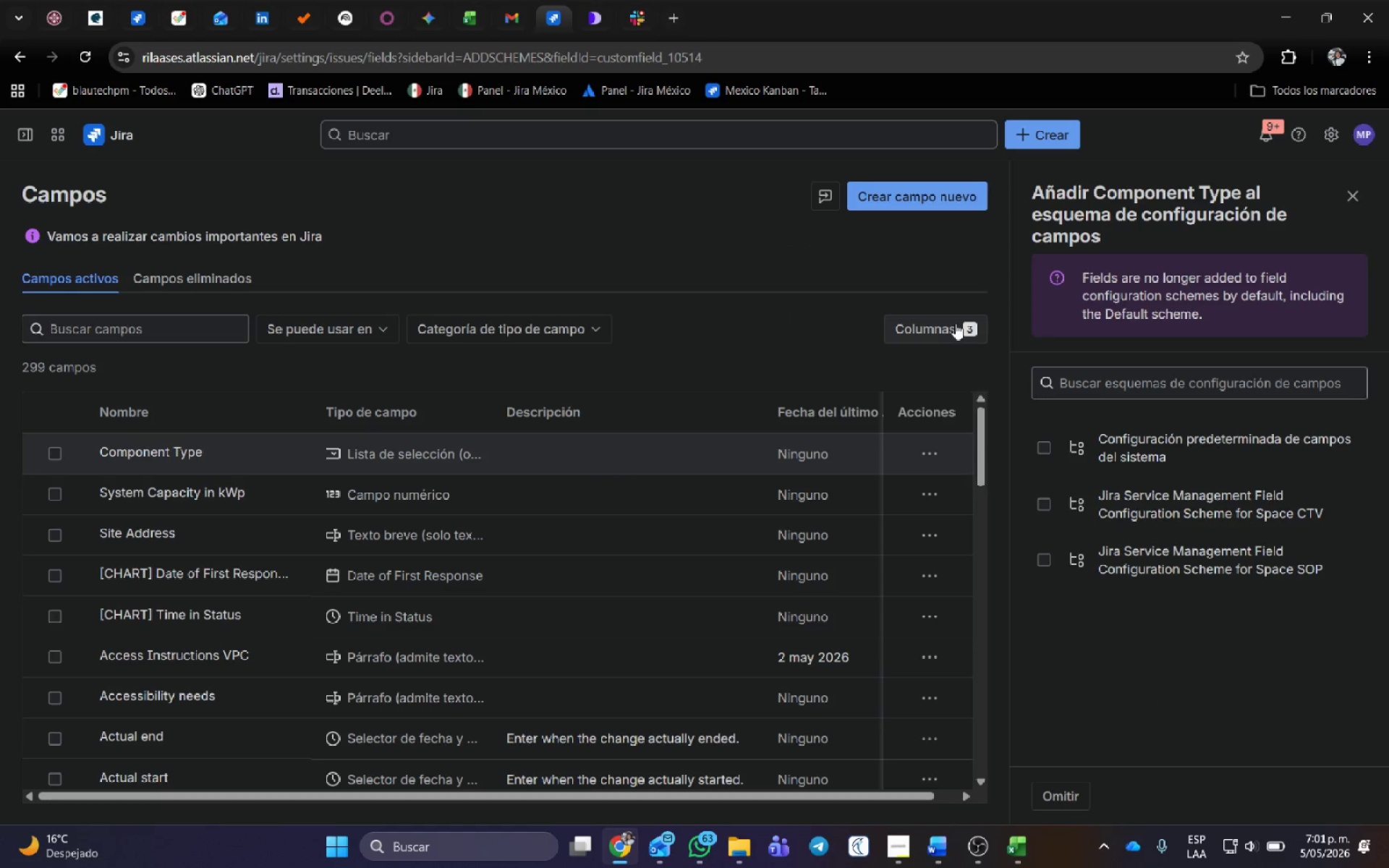 
key(Alt+AltLeft)
 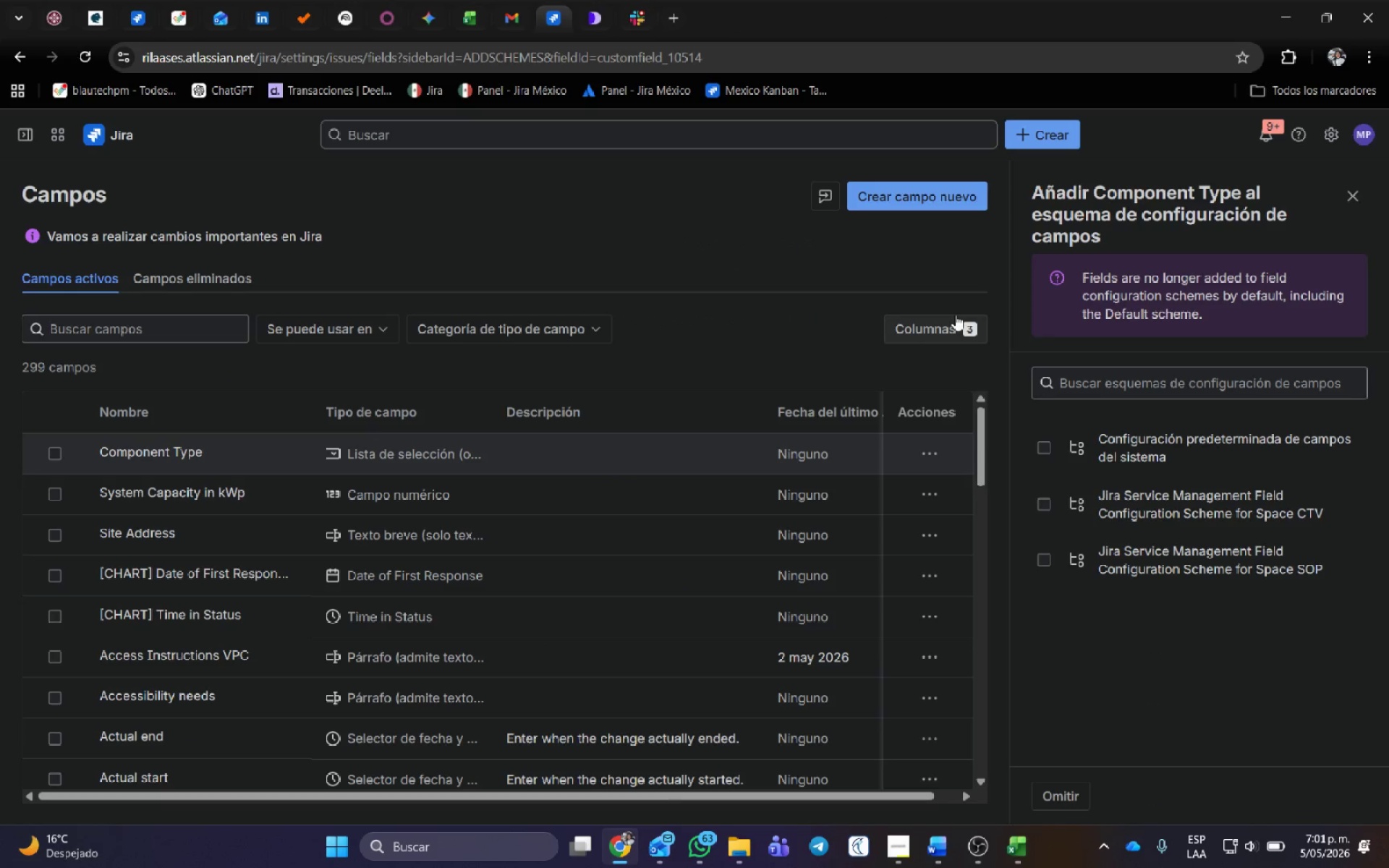 
key(Alt+Tab)
 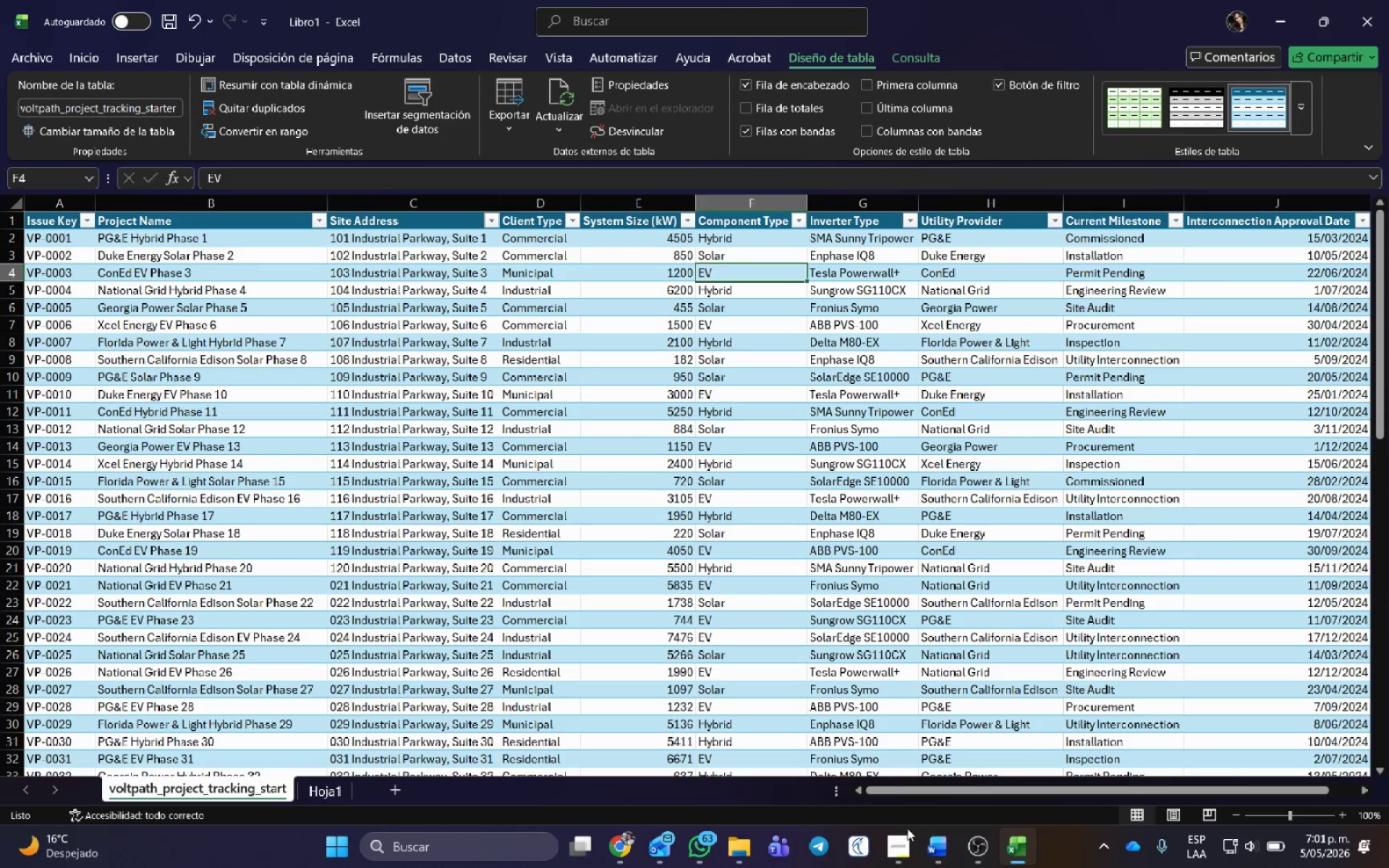 
left_click([898, 854])